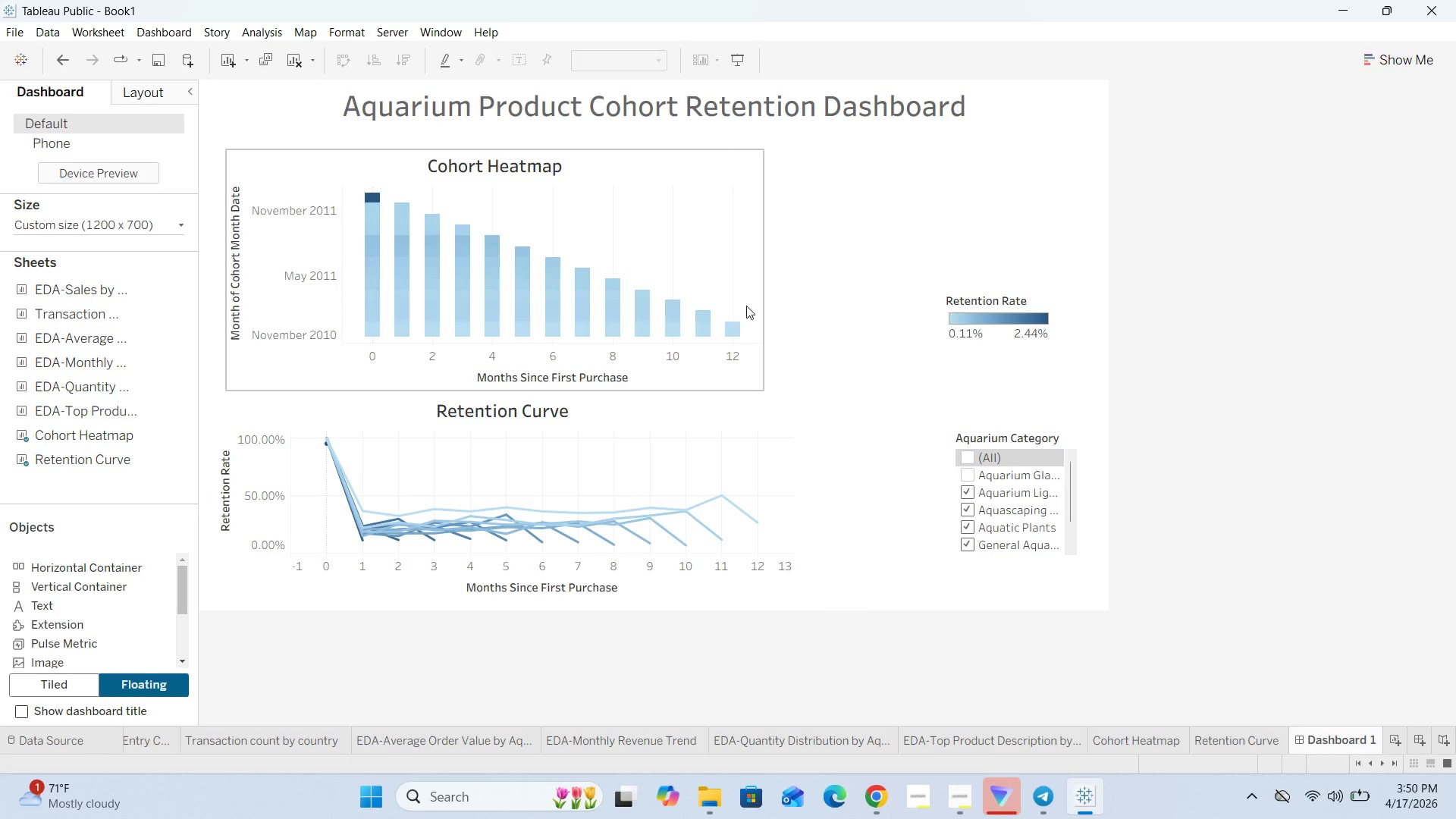 
left_click([748, 305])
 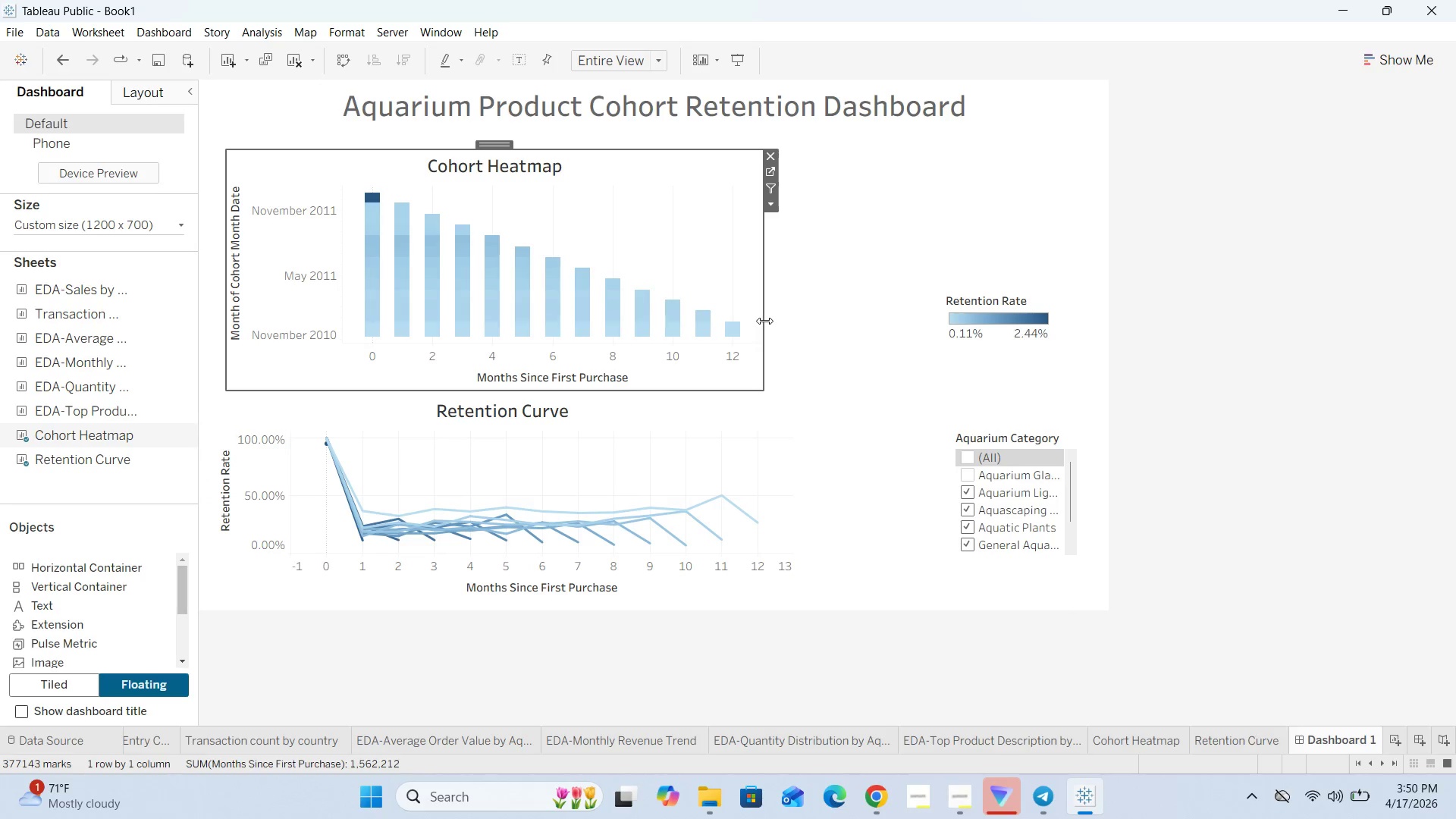 
left_click_drag(start_coordinate=[764, 322], to_coordinate=[797, 330])
 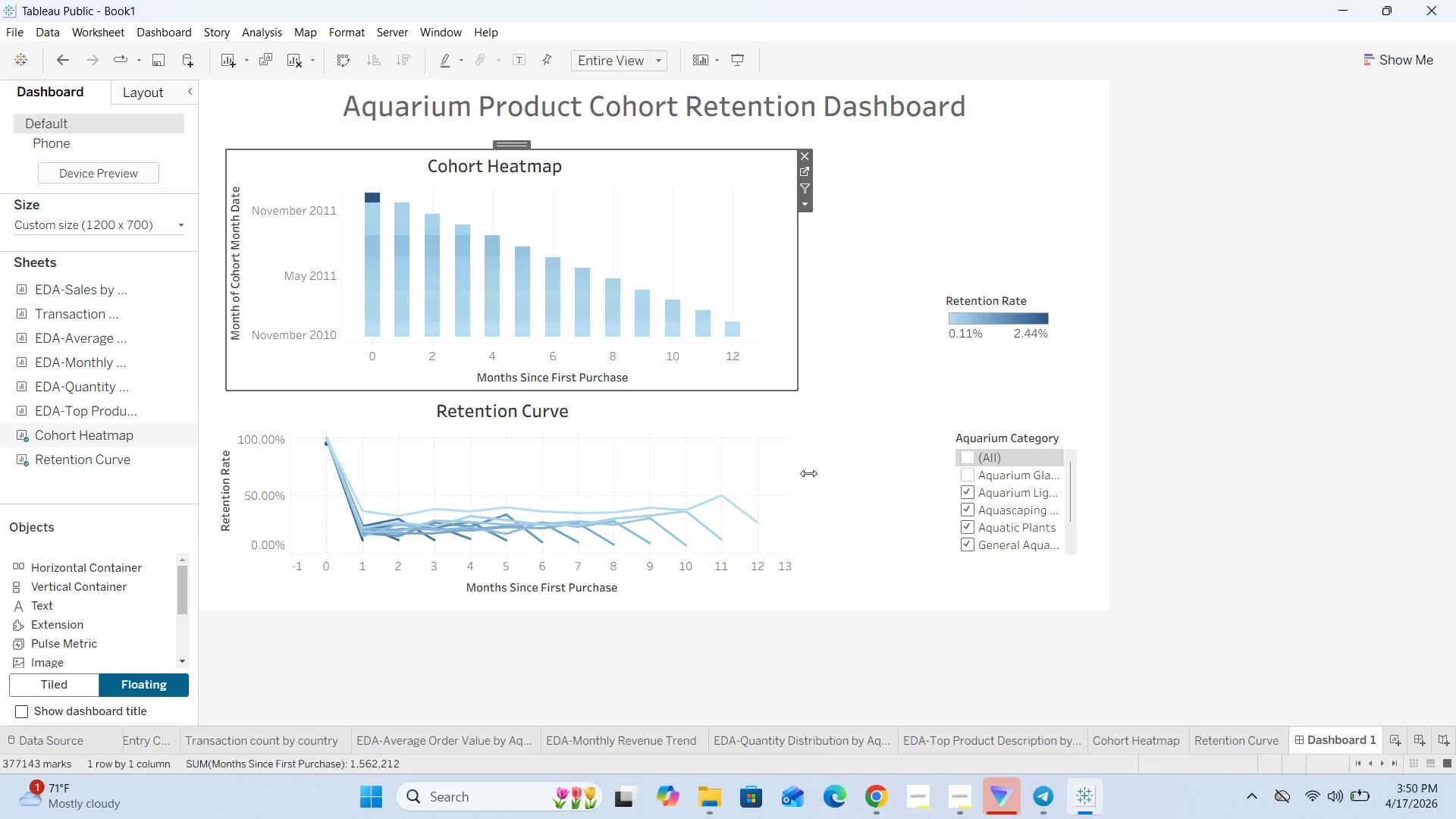 
left_click([805, 474])
 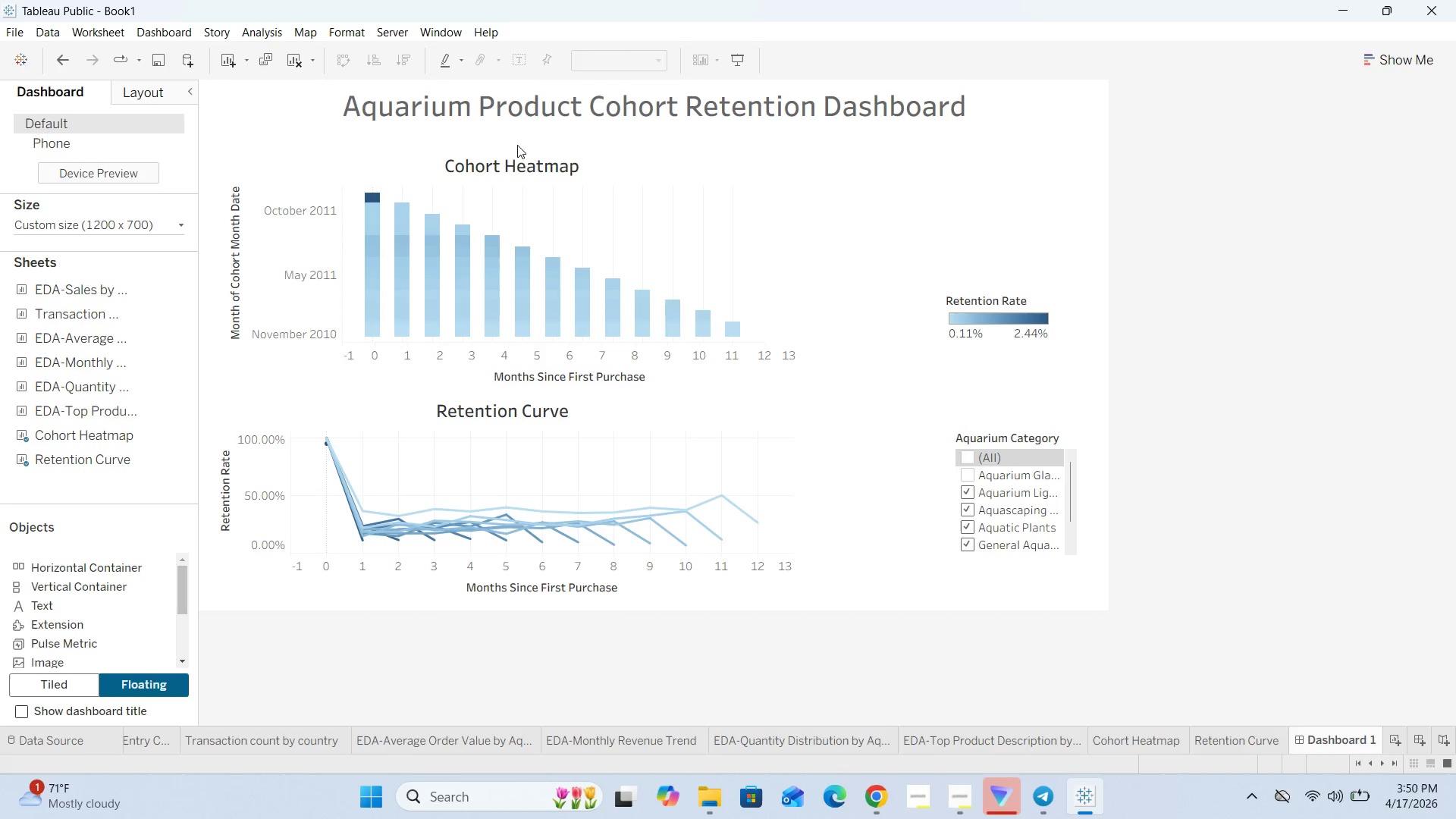 
left_click([516, 150])
 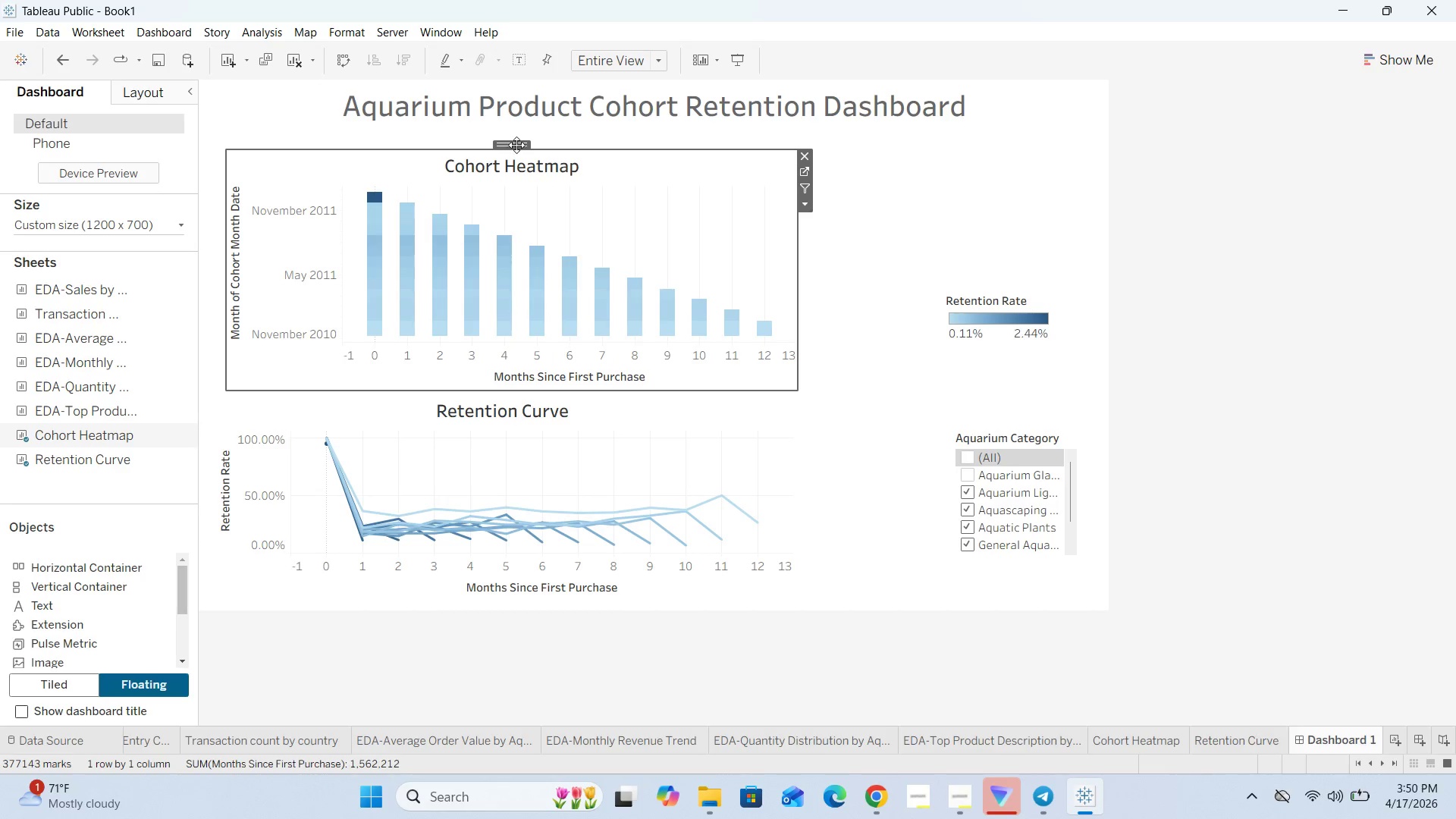 
left_click_drag(start_coordinate=[516, 145], to_coordinate=[500, 142])
 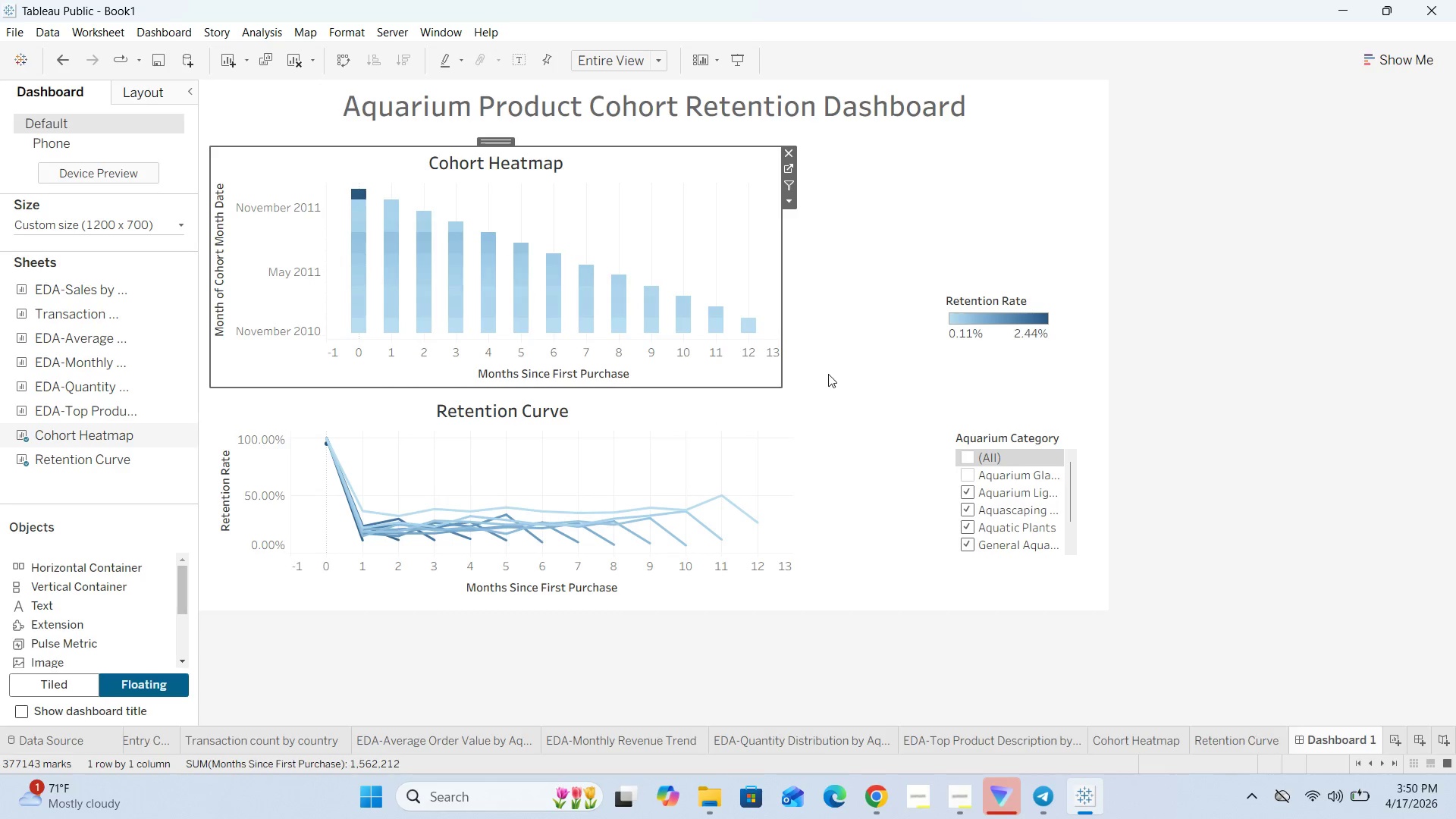 
left_click([828, 374])
 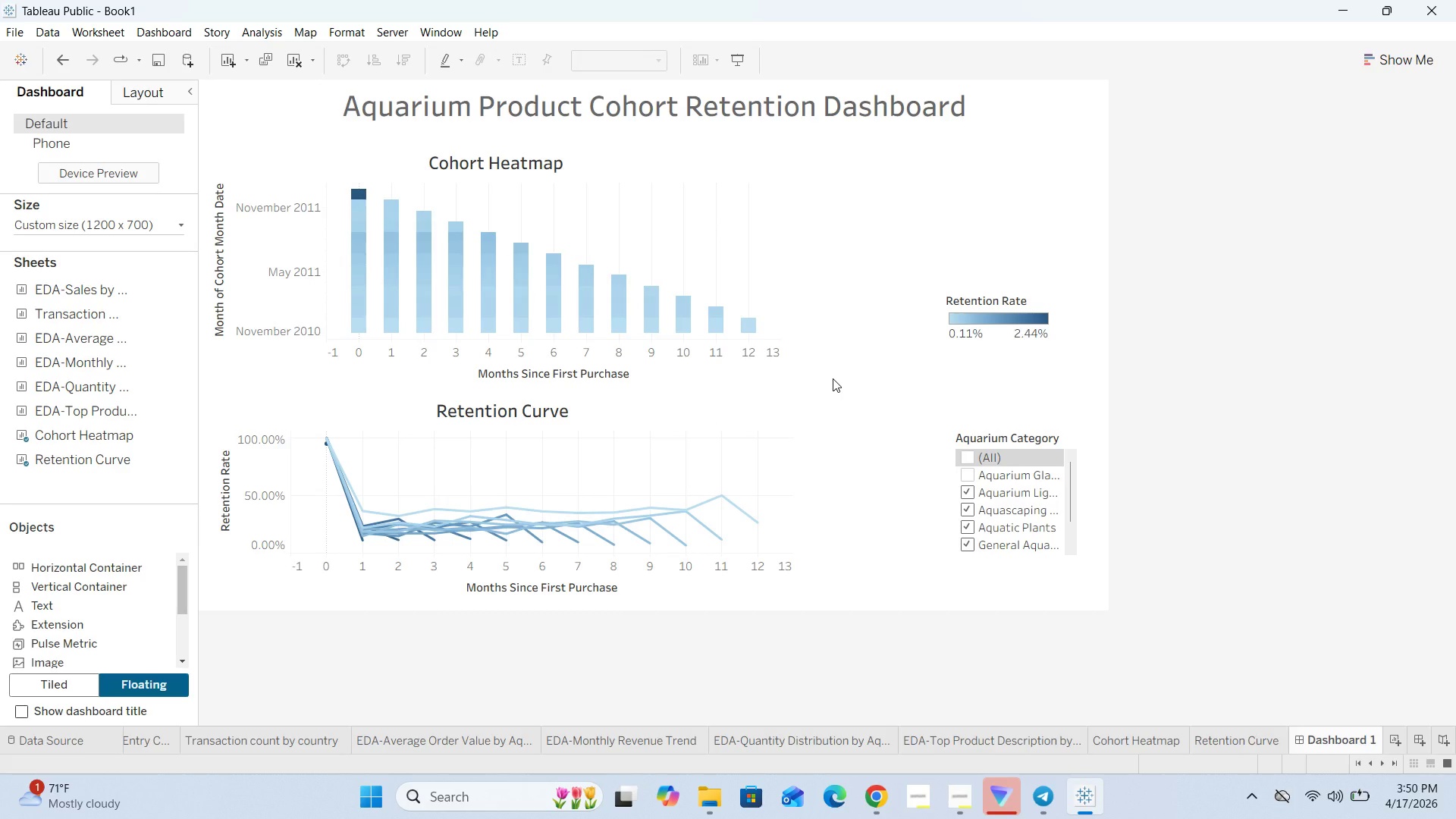 
scroll: coordinate [833, 378], scroll_direction: none, amount: 0.0
 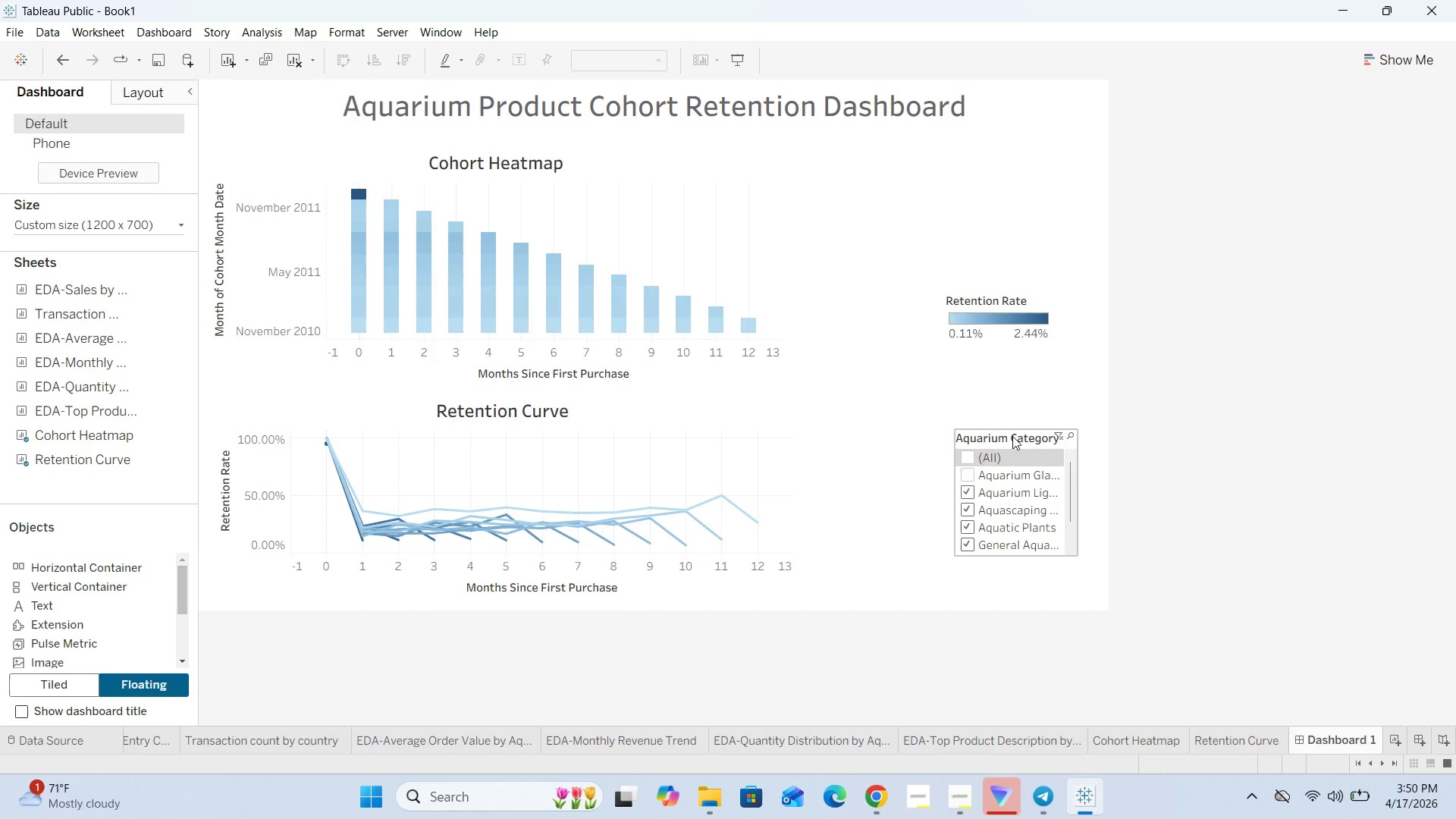 
left_click([1015, 433])
 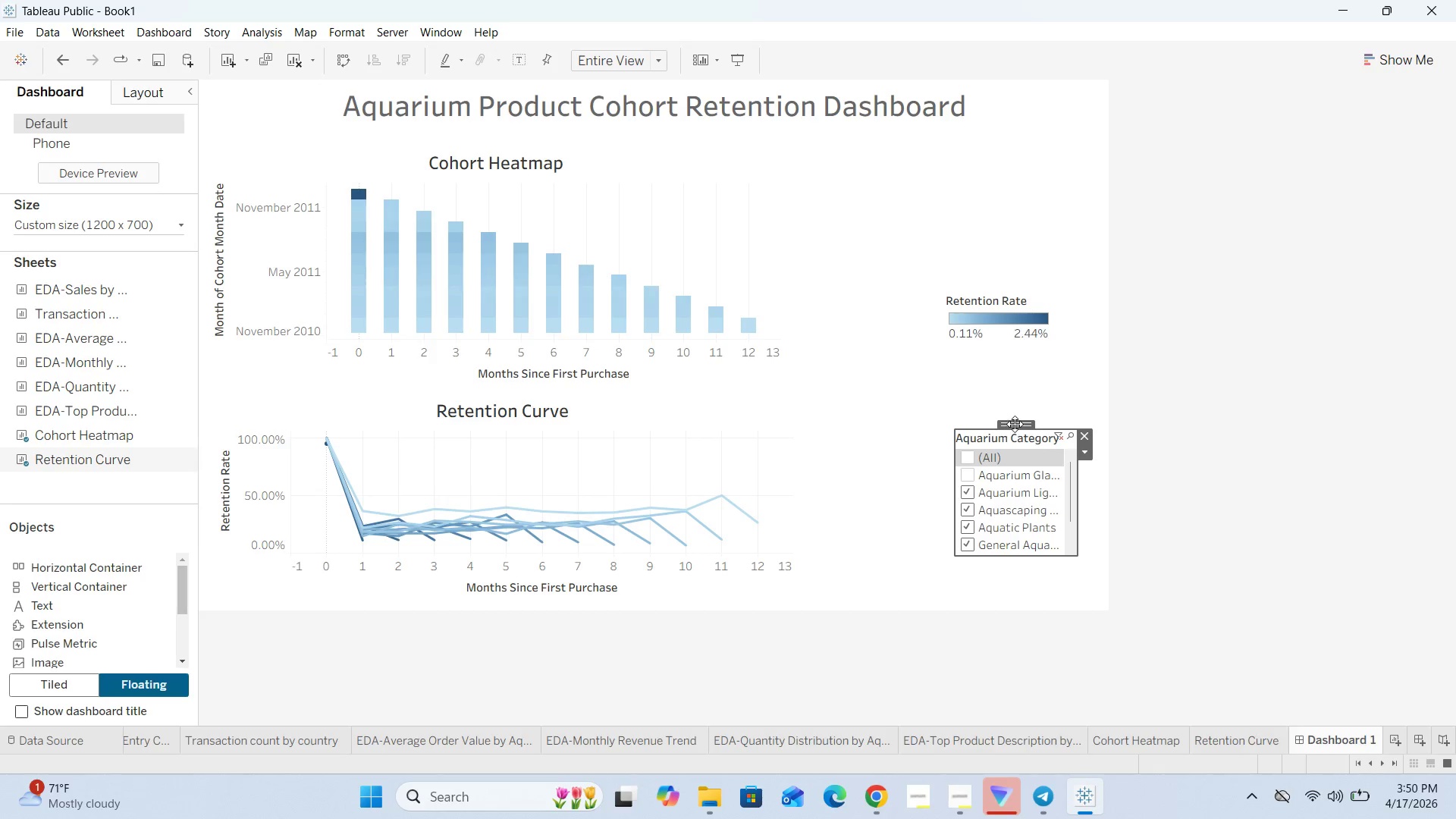 
left_click_drag(start_coordinate=[1015, 424], to_coordinate=[1007, 373])
 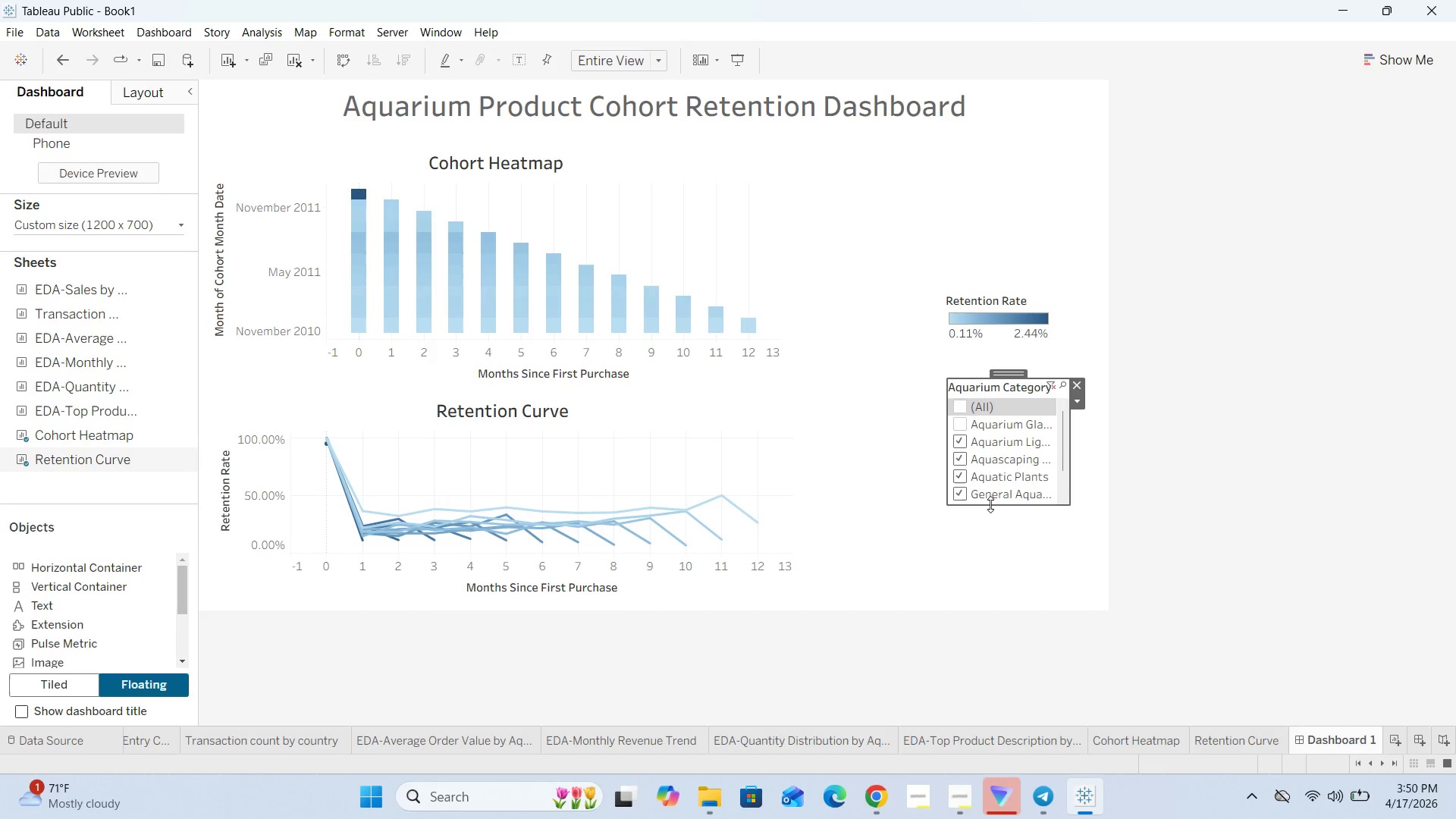 
left_click_drag(start_coordinate=[990, 506], to_coordinate=[987, 576])
 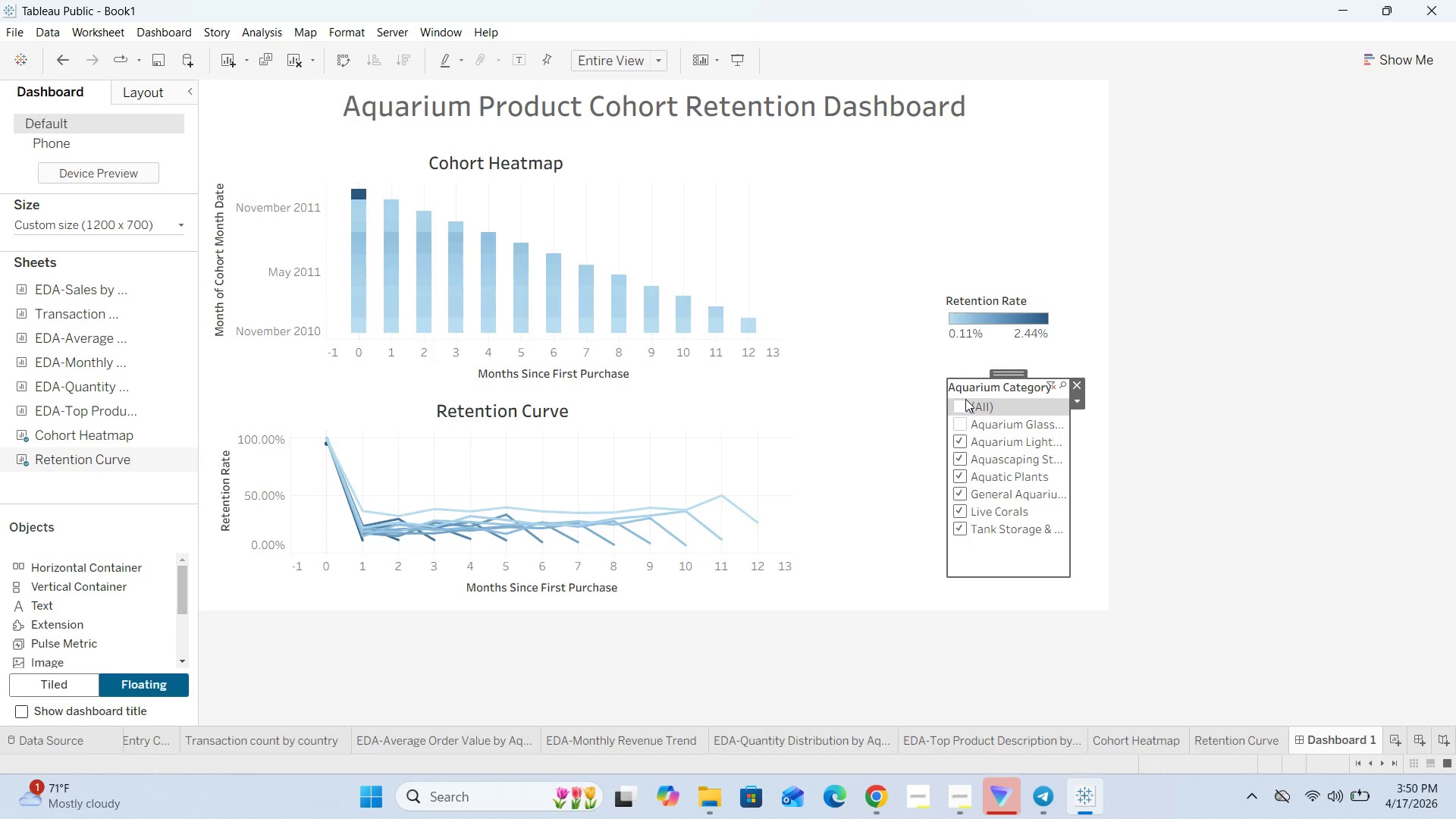 
left_click([964, 409])
 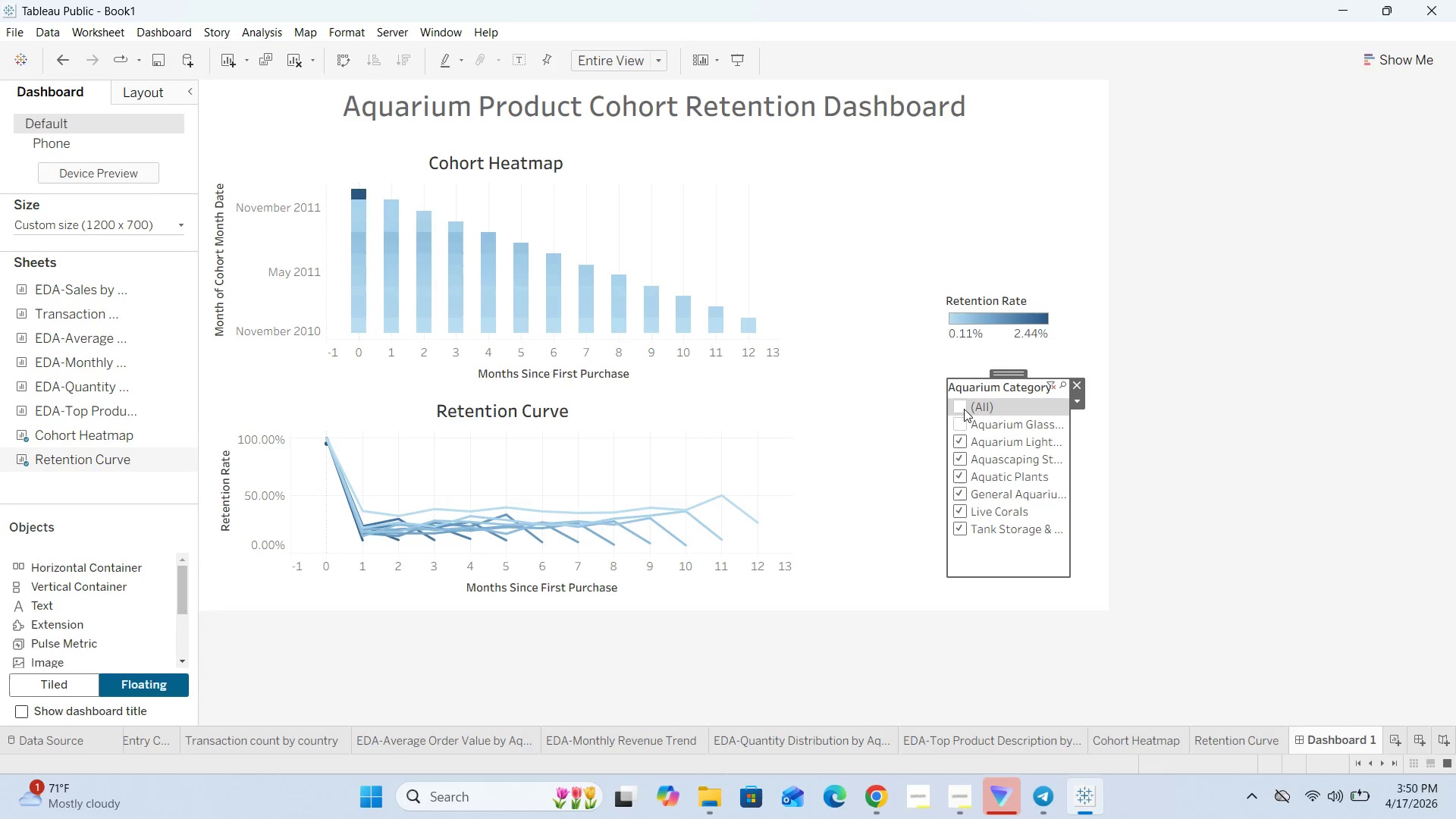 
left_click([883, 456])
 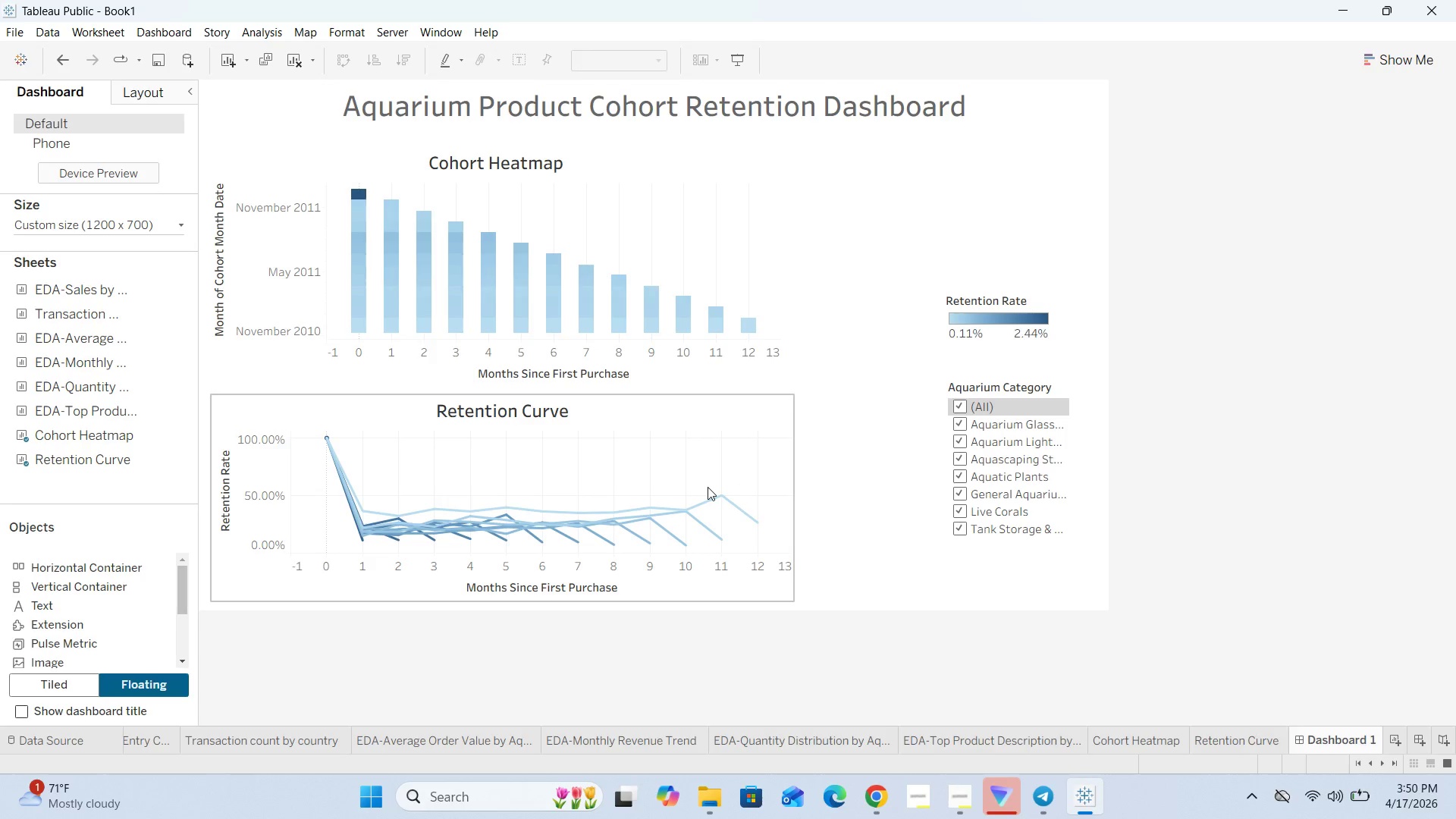 
left_click([670, 292])
 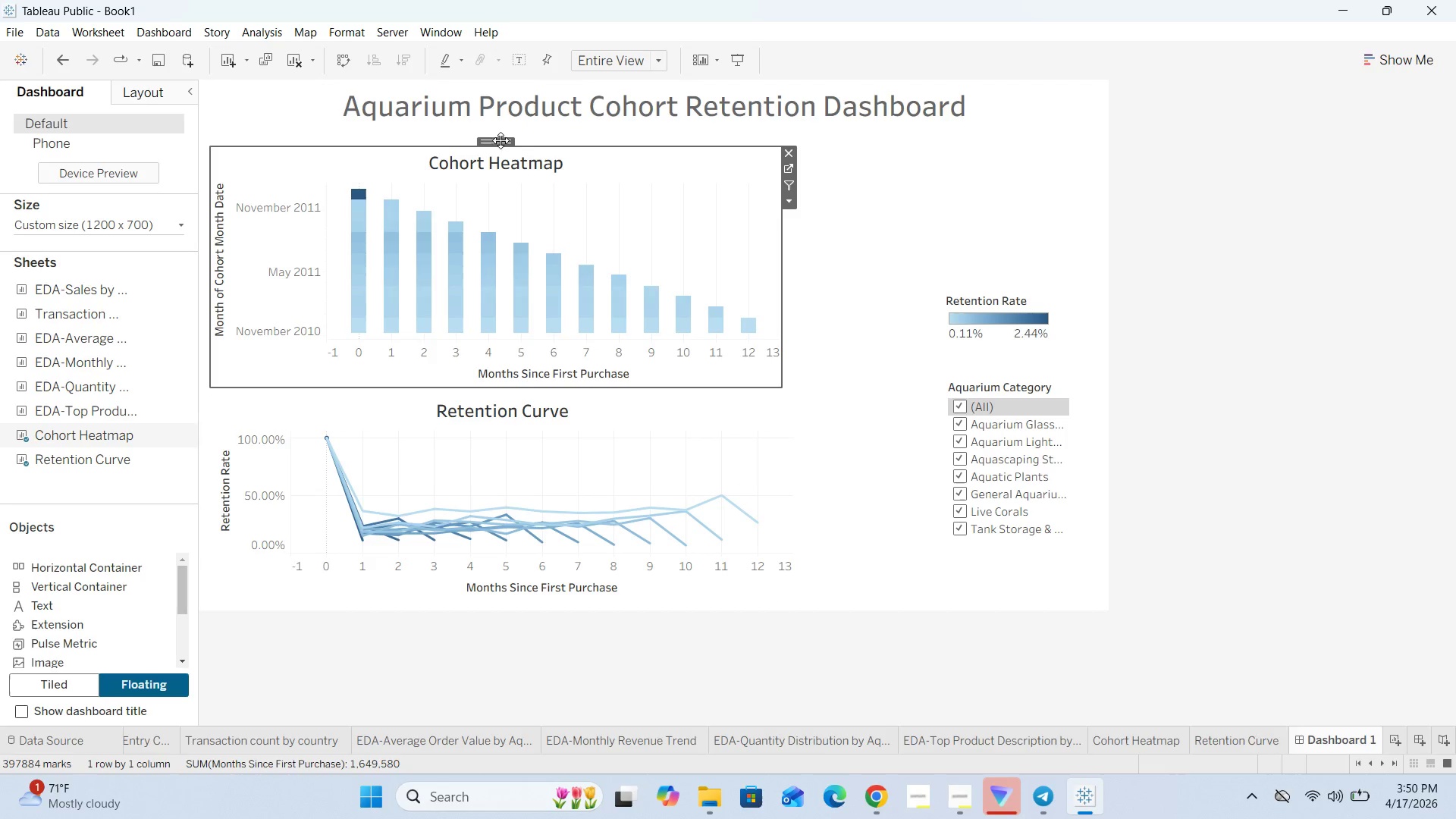 
left_click_drag(start_coordinate=[500, 141], to_coordinate=[499, 131])
 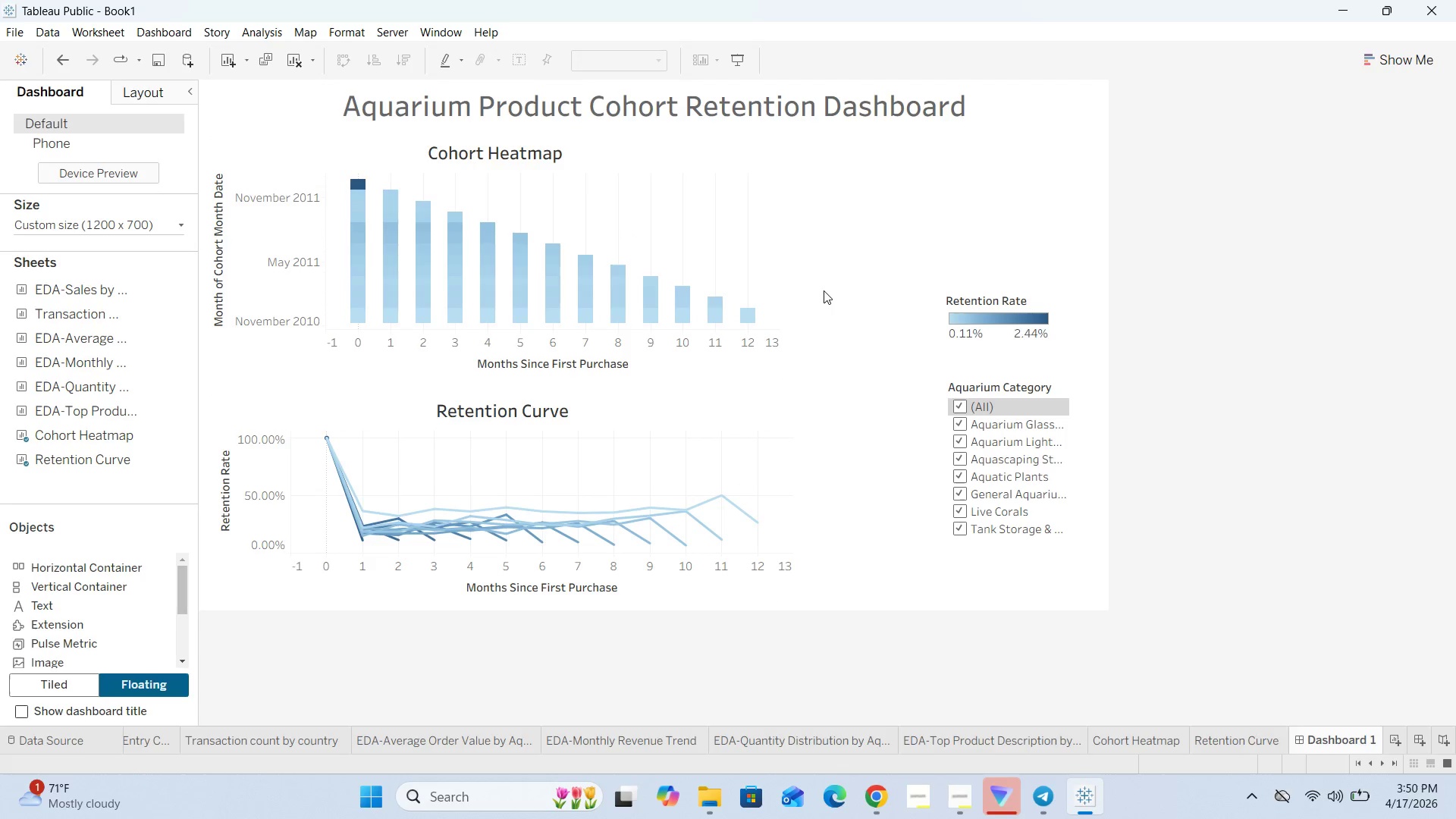 
double_click([824, 290])
 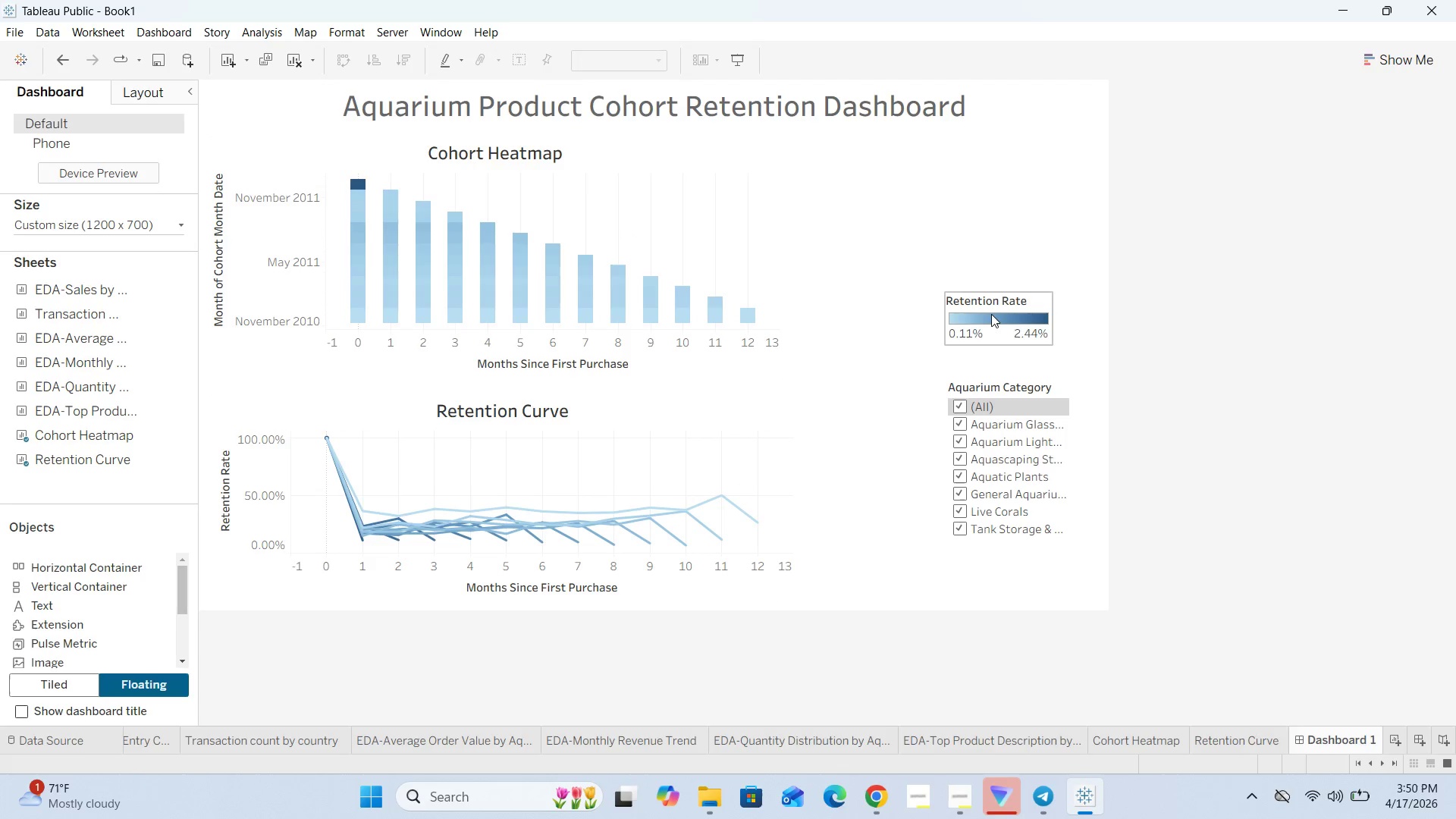 
left_click([992, 314])
 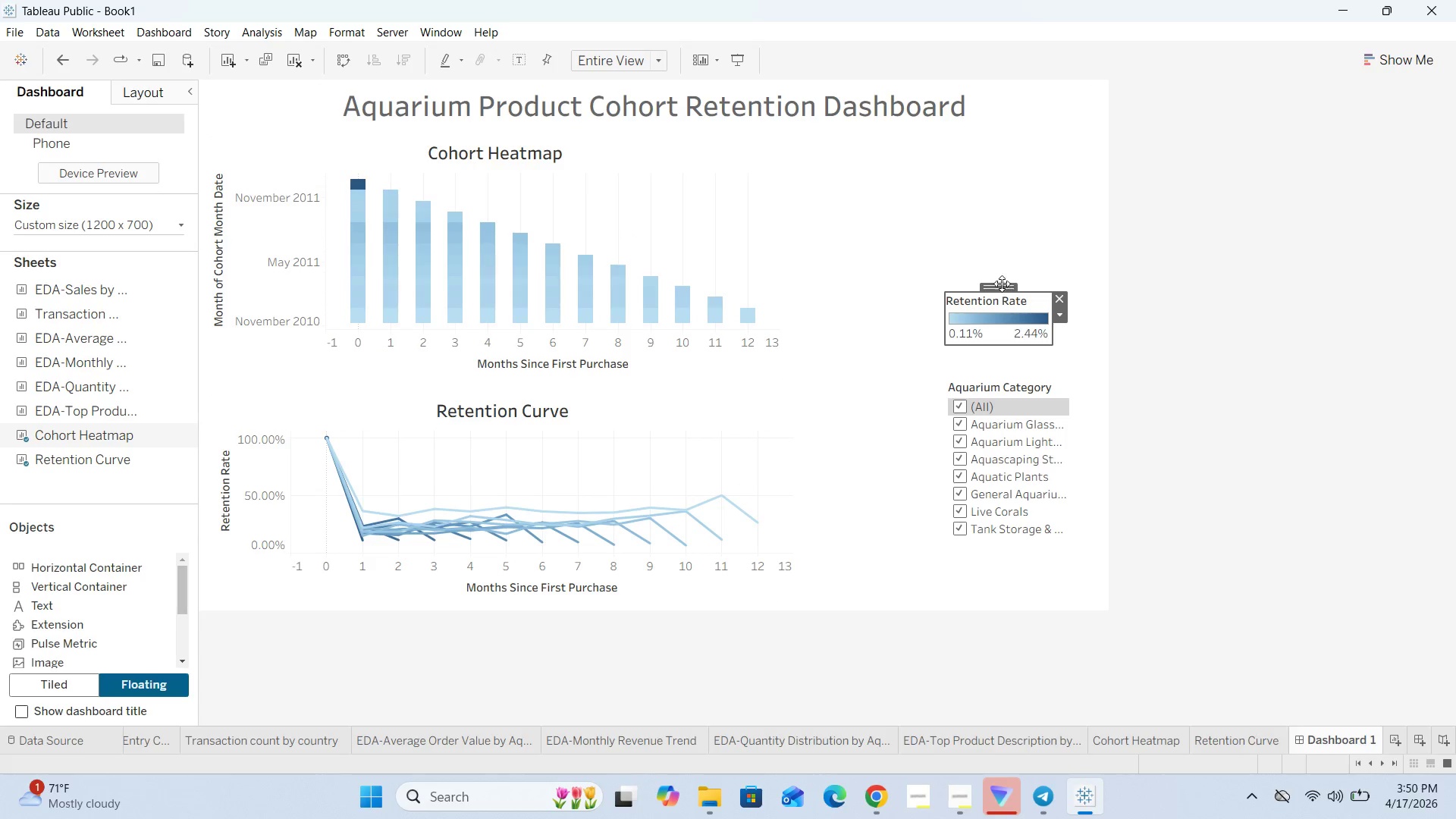 
left_click_drag(start_coordinate=[998, 287], to_coordinate=[980, 193])
 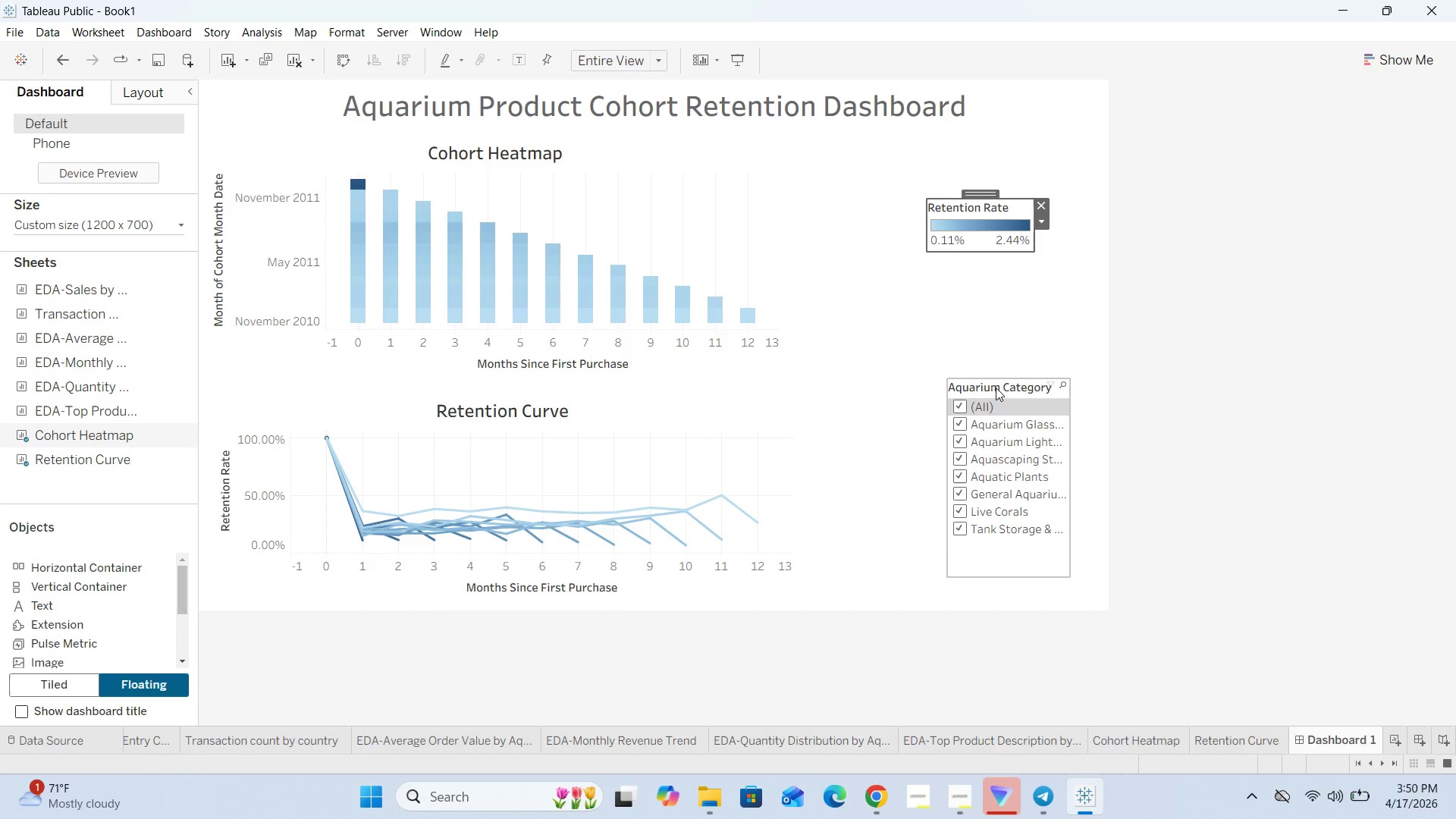 
left_click([996, 389])
 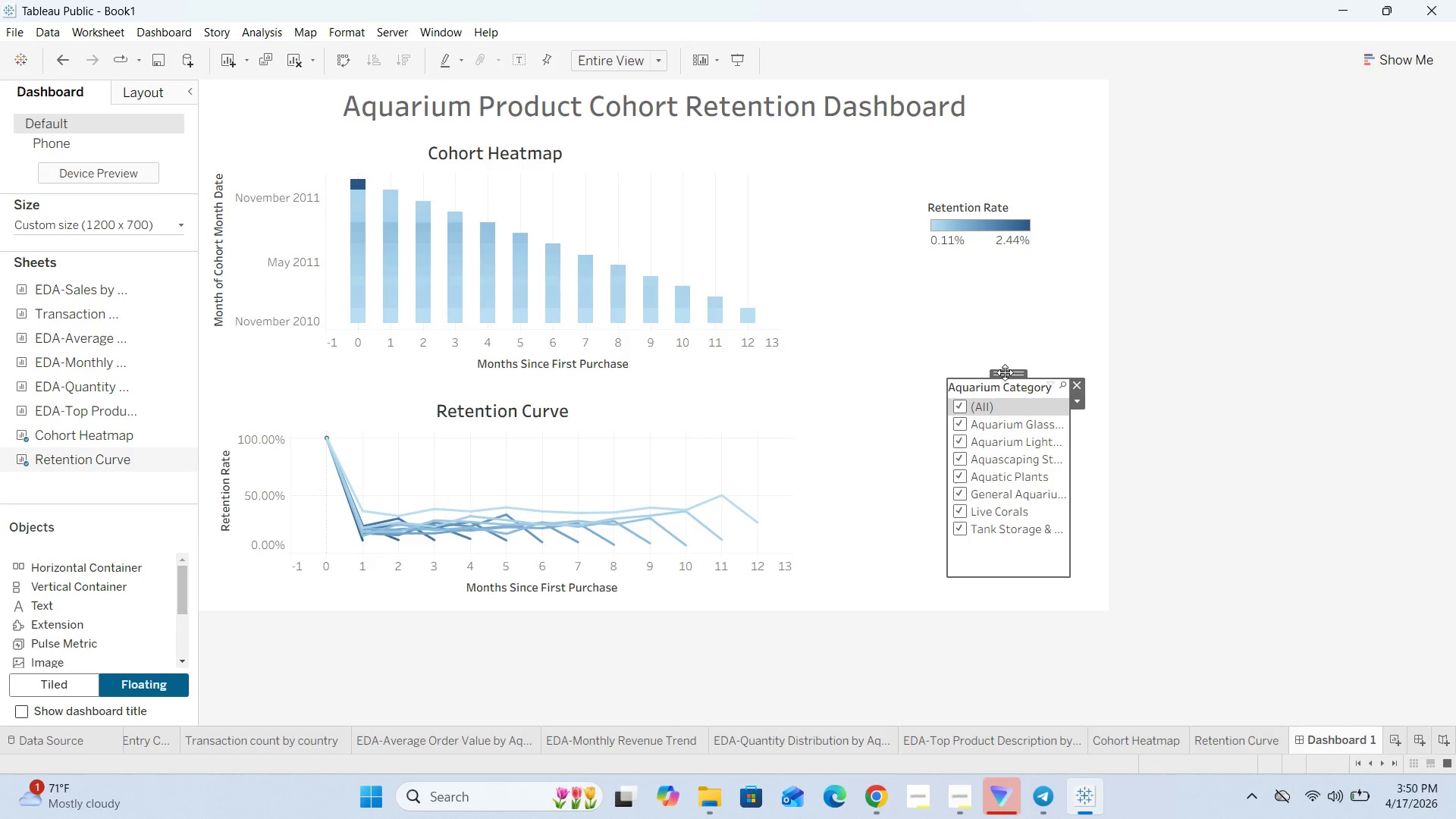 
left_click_drag(start_coordinate=[1006, 372], to_coordinate=[977, 317])
 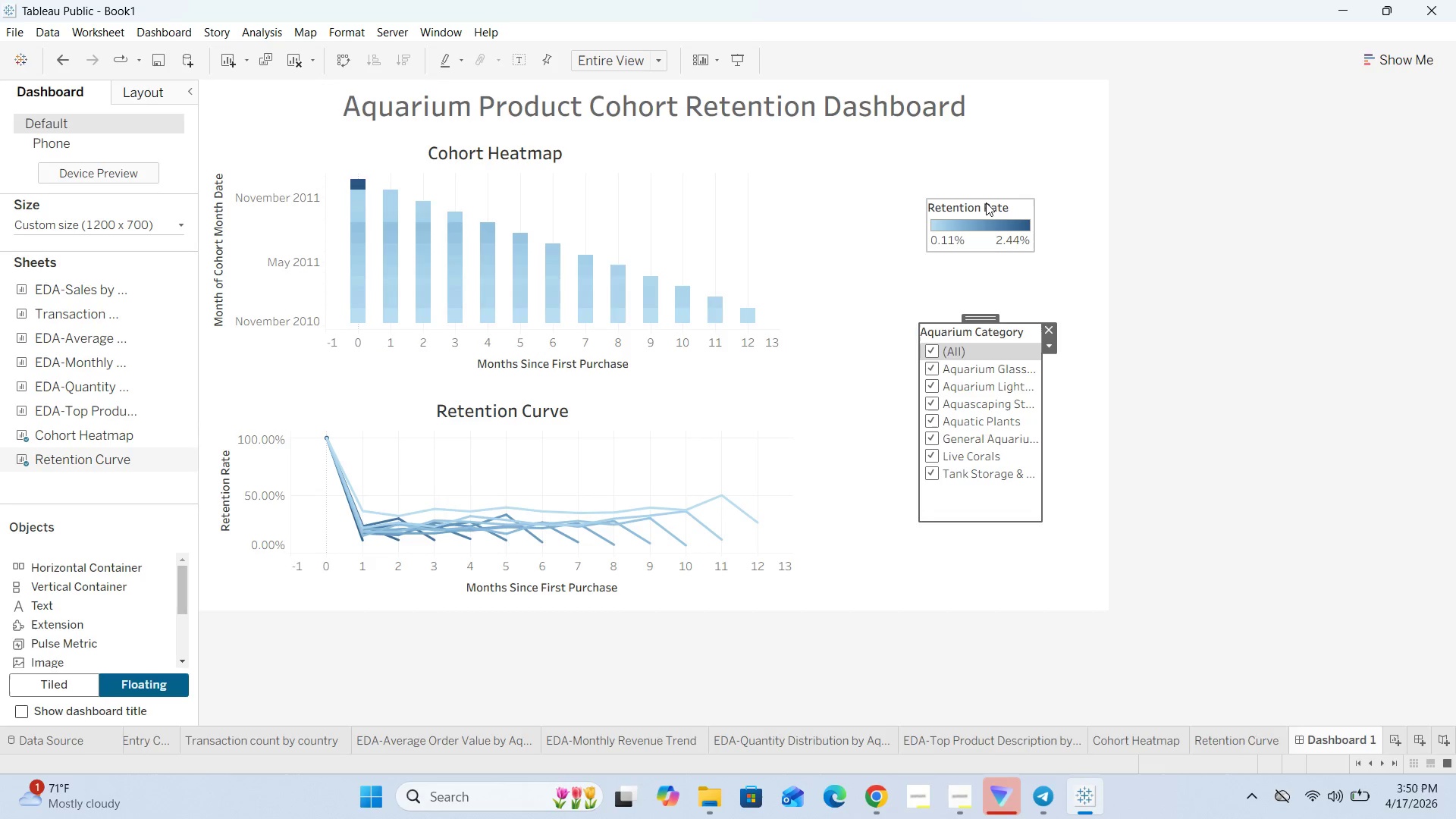 
left_click([986, 202])
 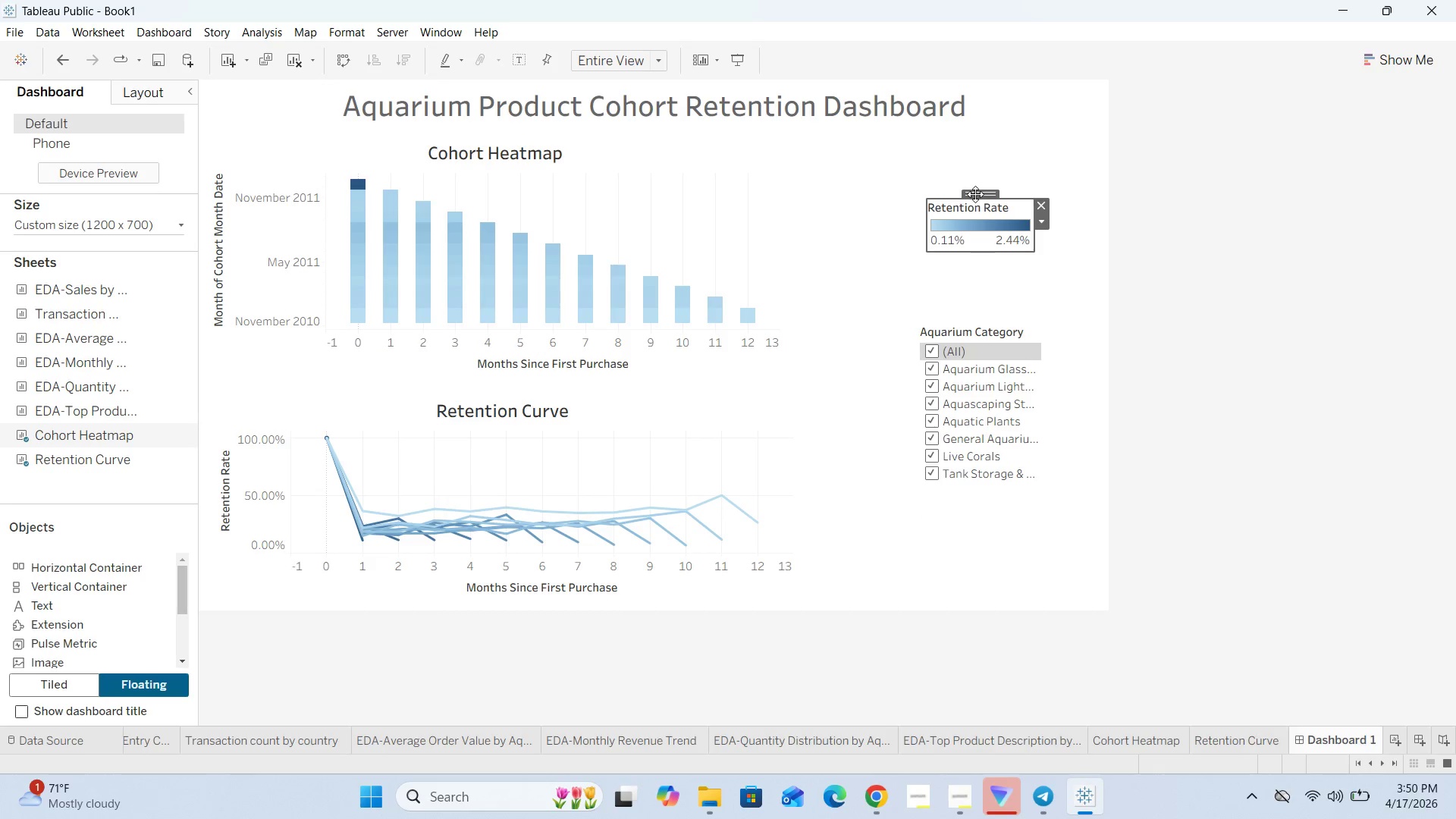 
left_click_drag(start_coordinate=[975, 193], to_coordinate=[973, 507])
 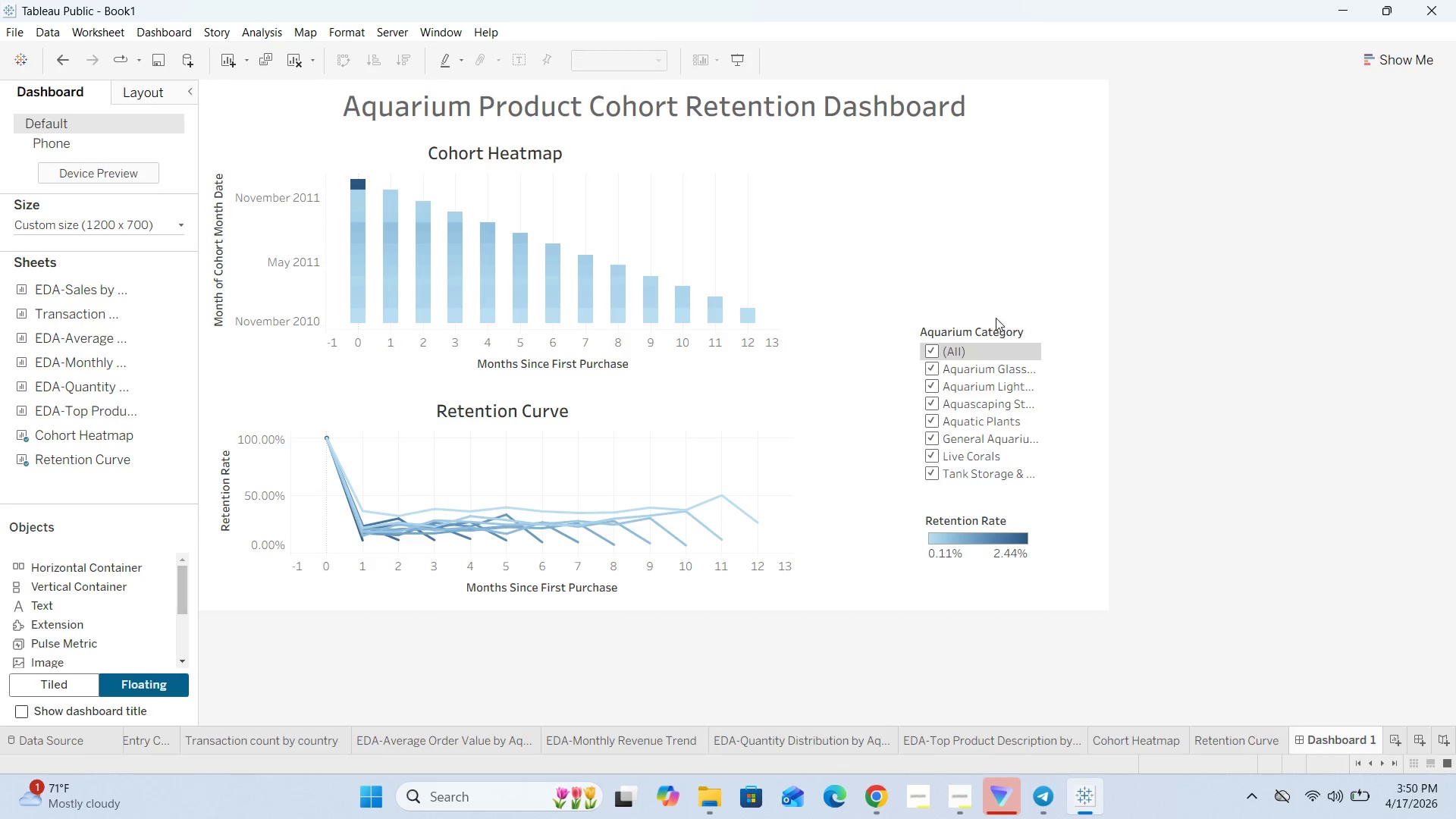 
double_click([990, 333])
 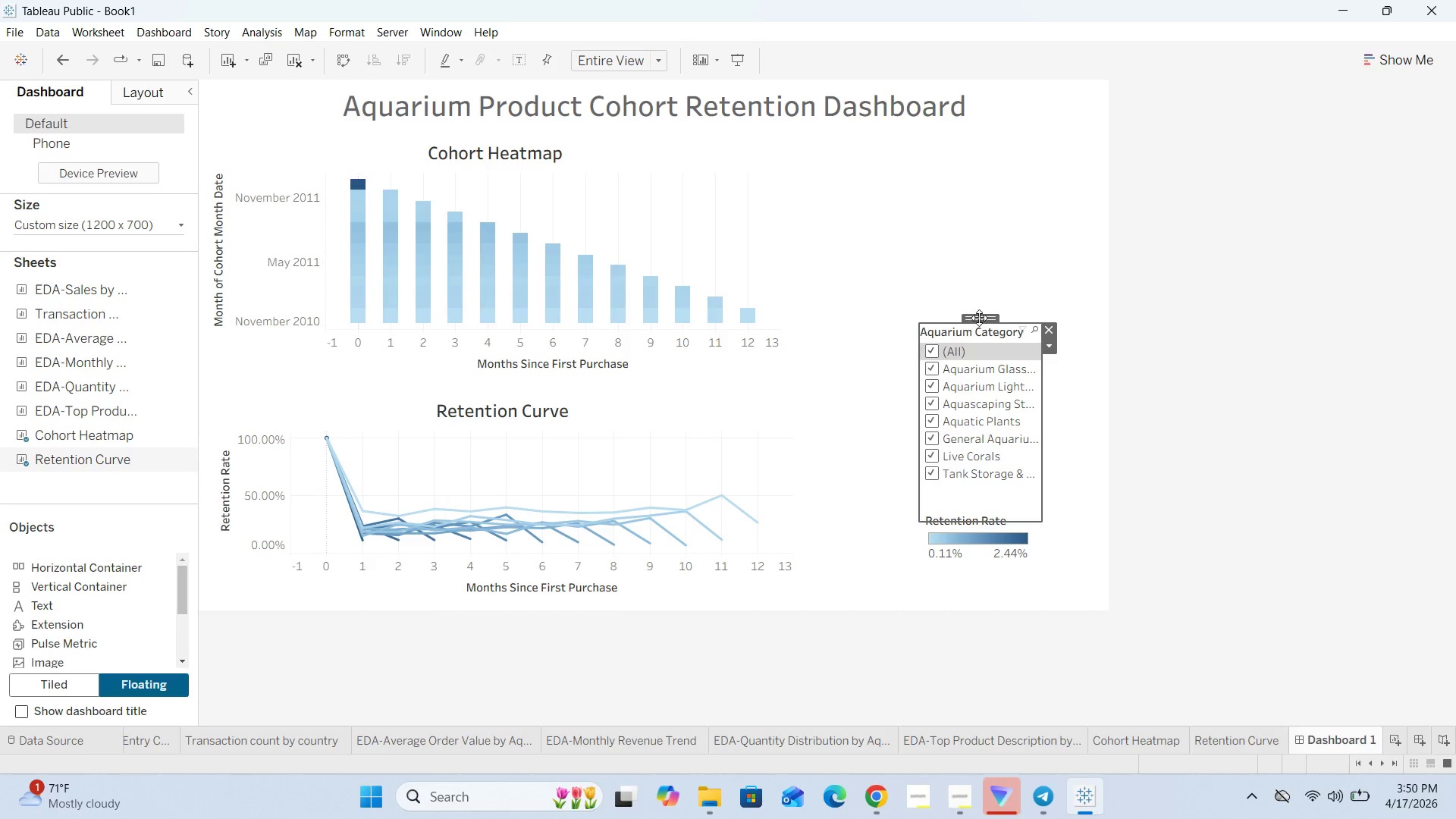 
left_click_drag(start_coordinate=[979, 315], to_coordinate=[999, 190])
 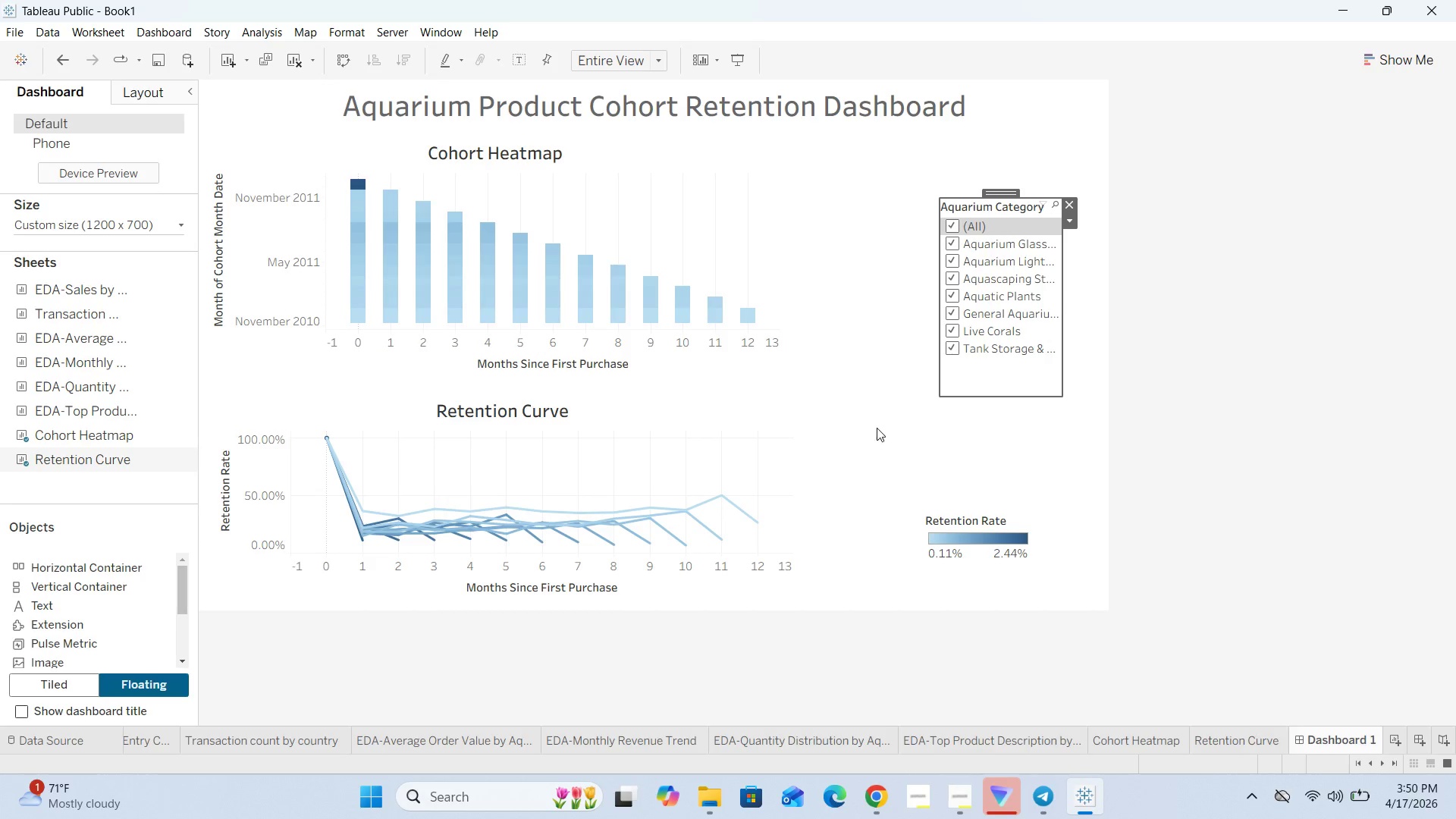 
left_click([887, 419])
 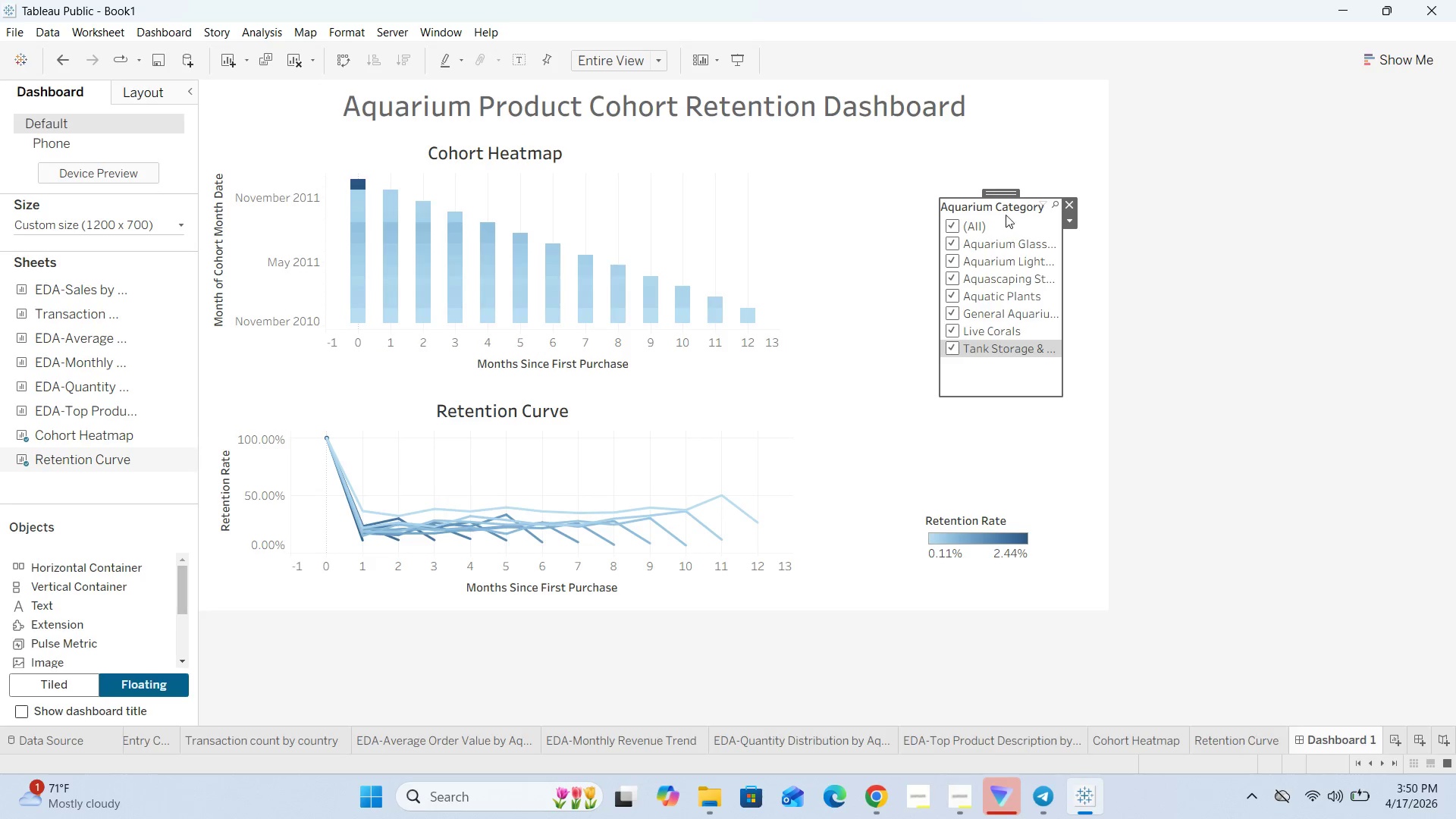 
left_click_drag(start_coordinate=[999, 188], to_coordinate=[993, 188])
 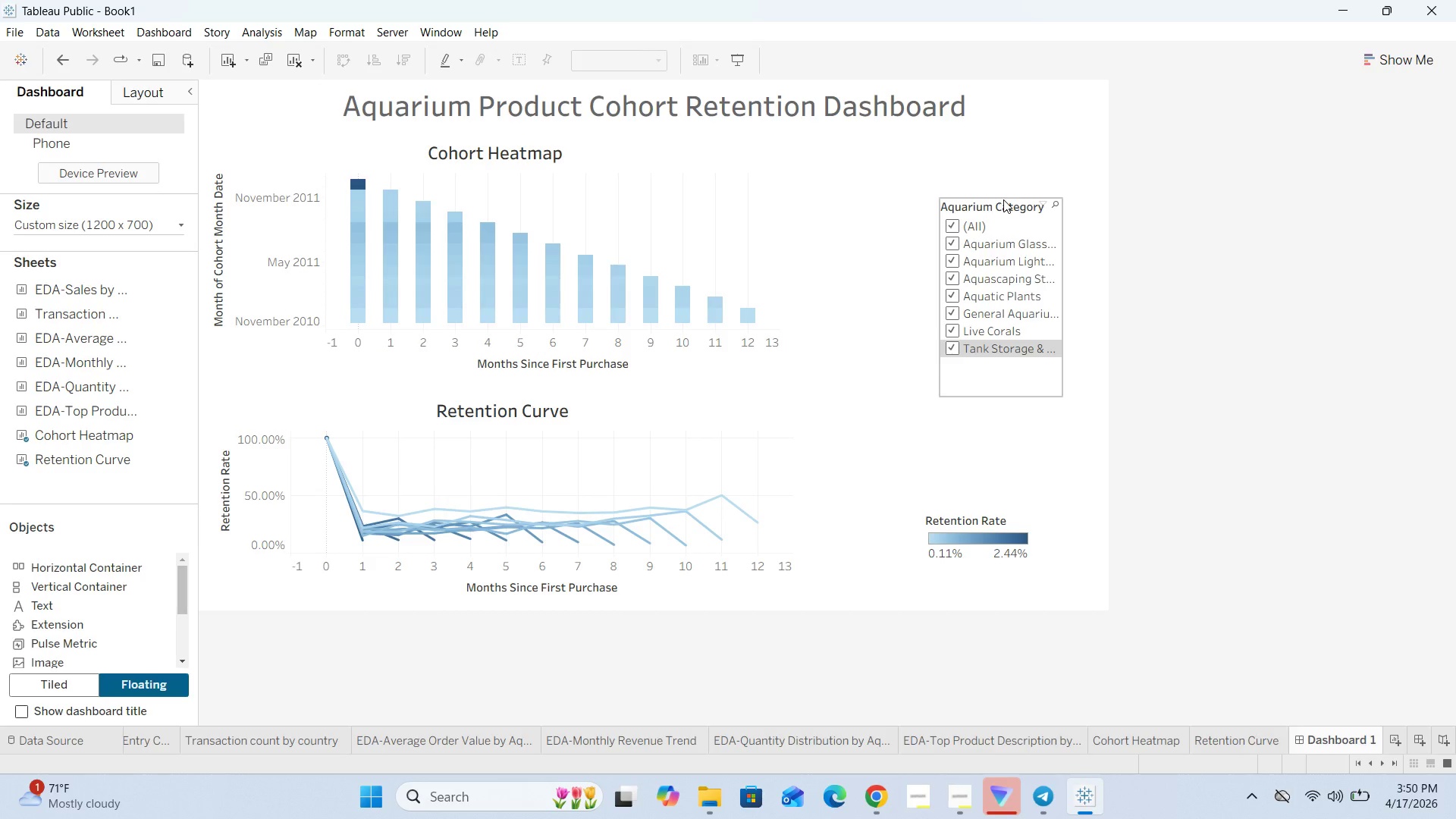 
left_click([1003, 199])
 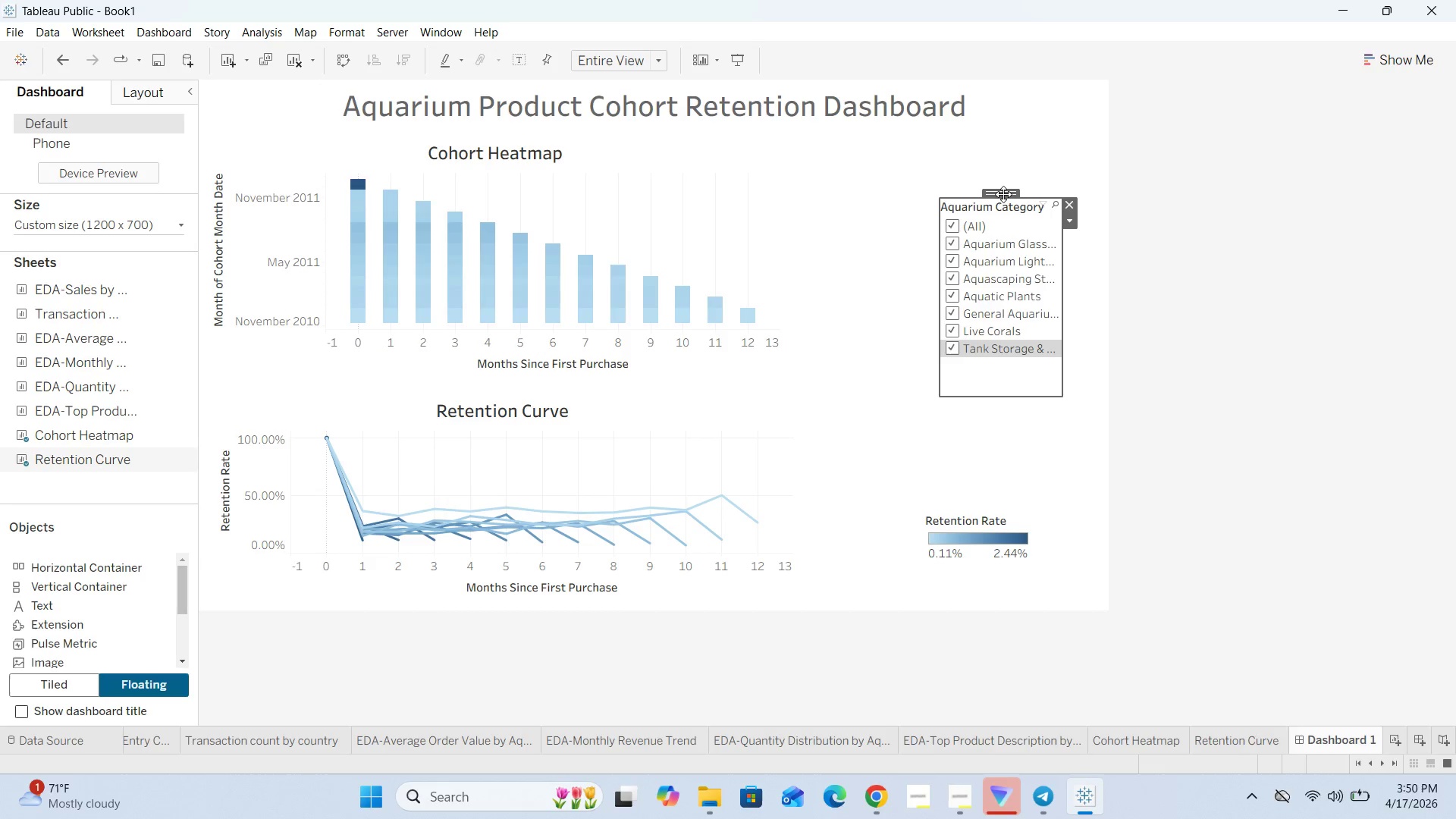 
left_click_drag(start_coordinate=[1003, 194], to_coordinate=[996, 193])
 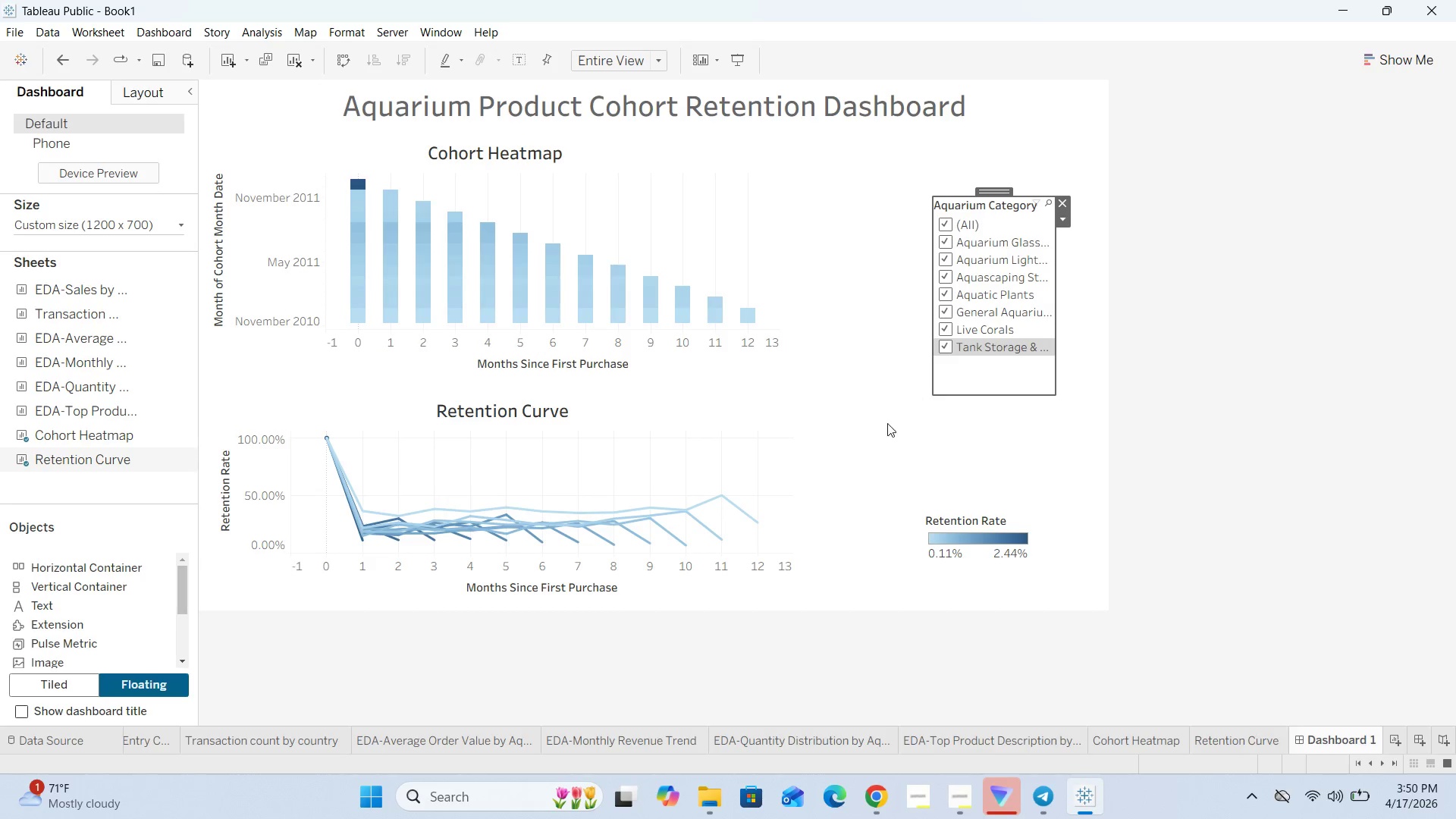 
left_click([876, 427])
 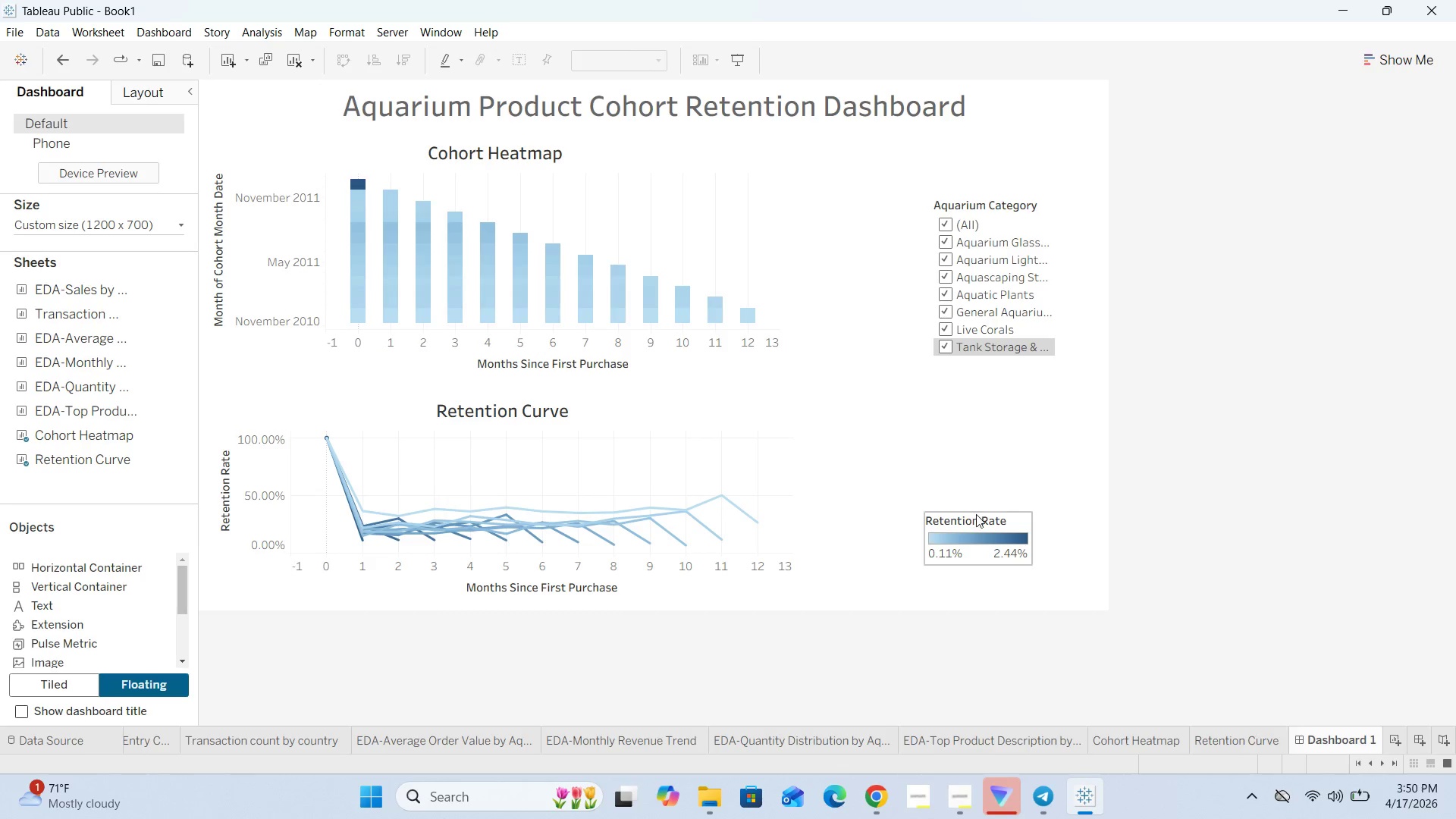 
double_click([977, 519])
 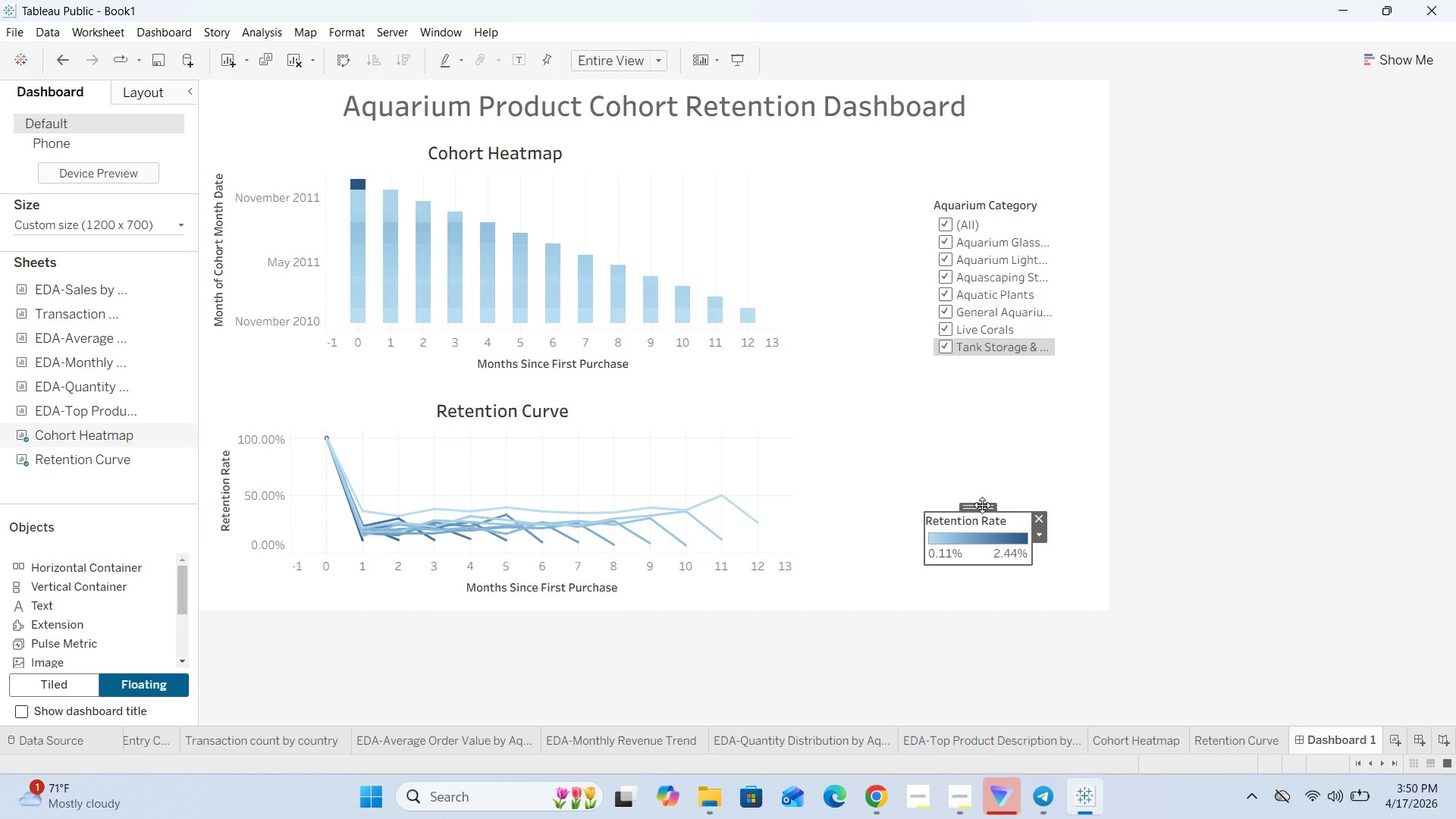 
left_click_drag(start_coordinate=[981, 507], to_coordinate=[993, 394])
 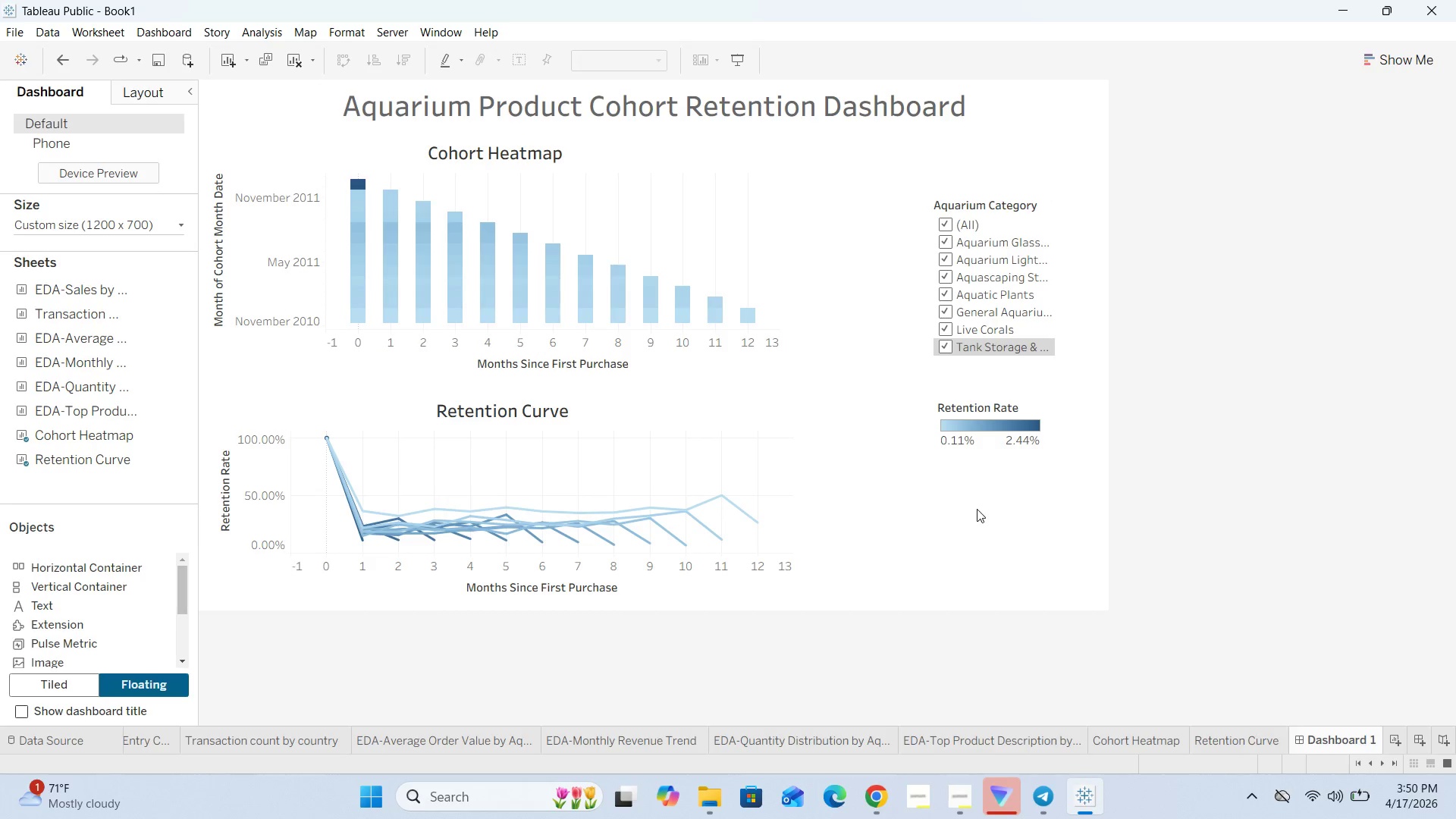 
double_click([977, 509])
 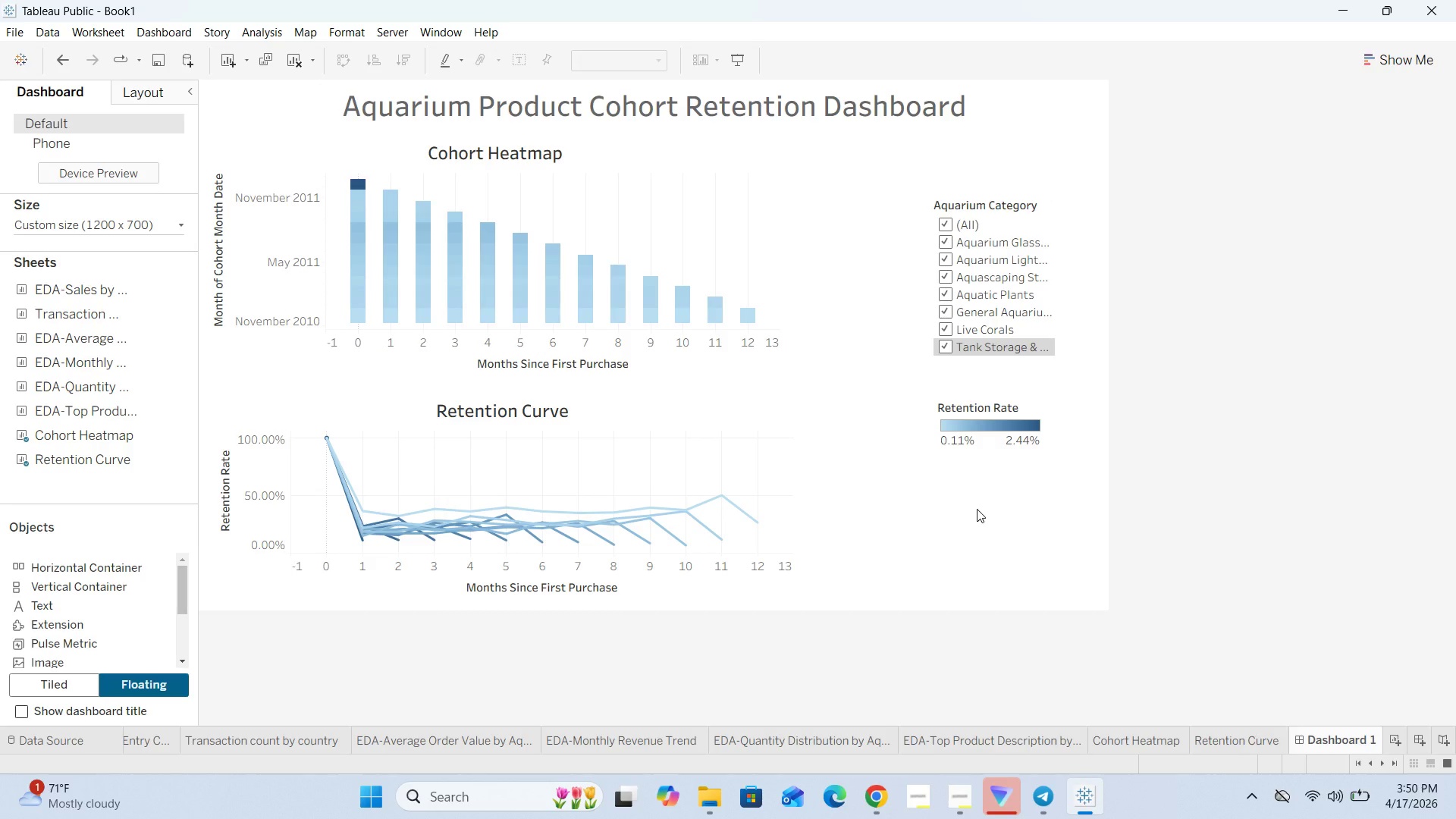 
triple_click([977, 509])
 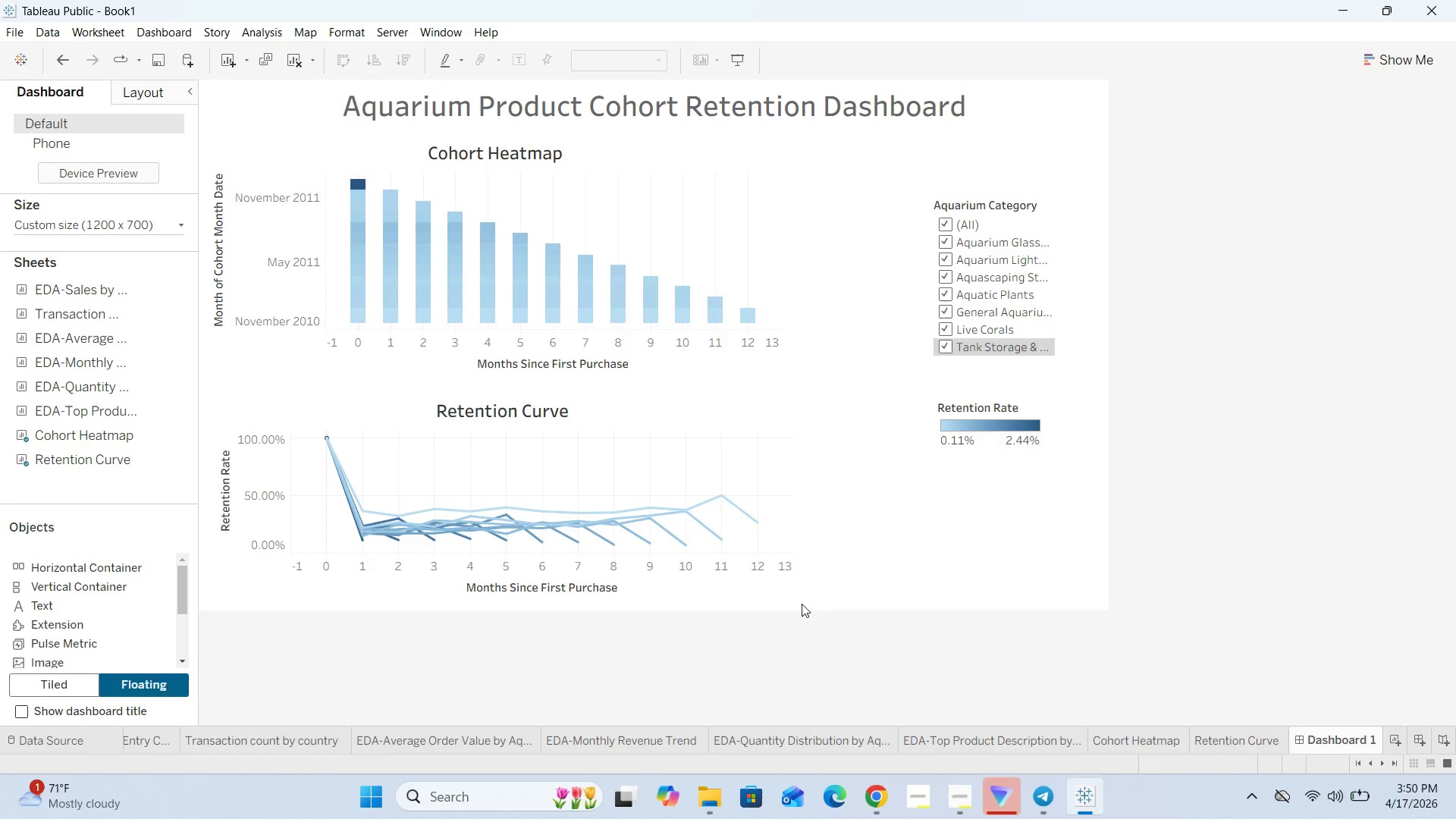 
wait(6.86)
 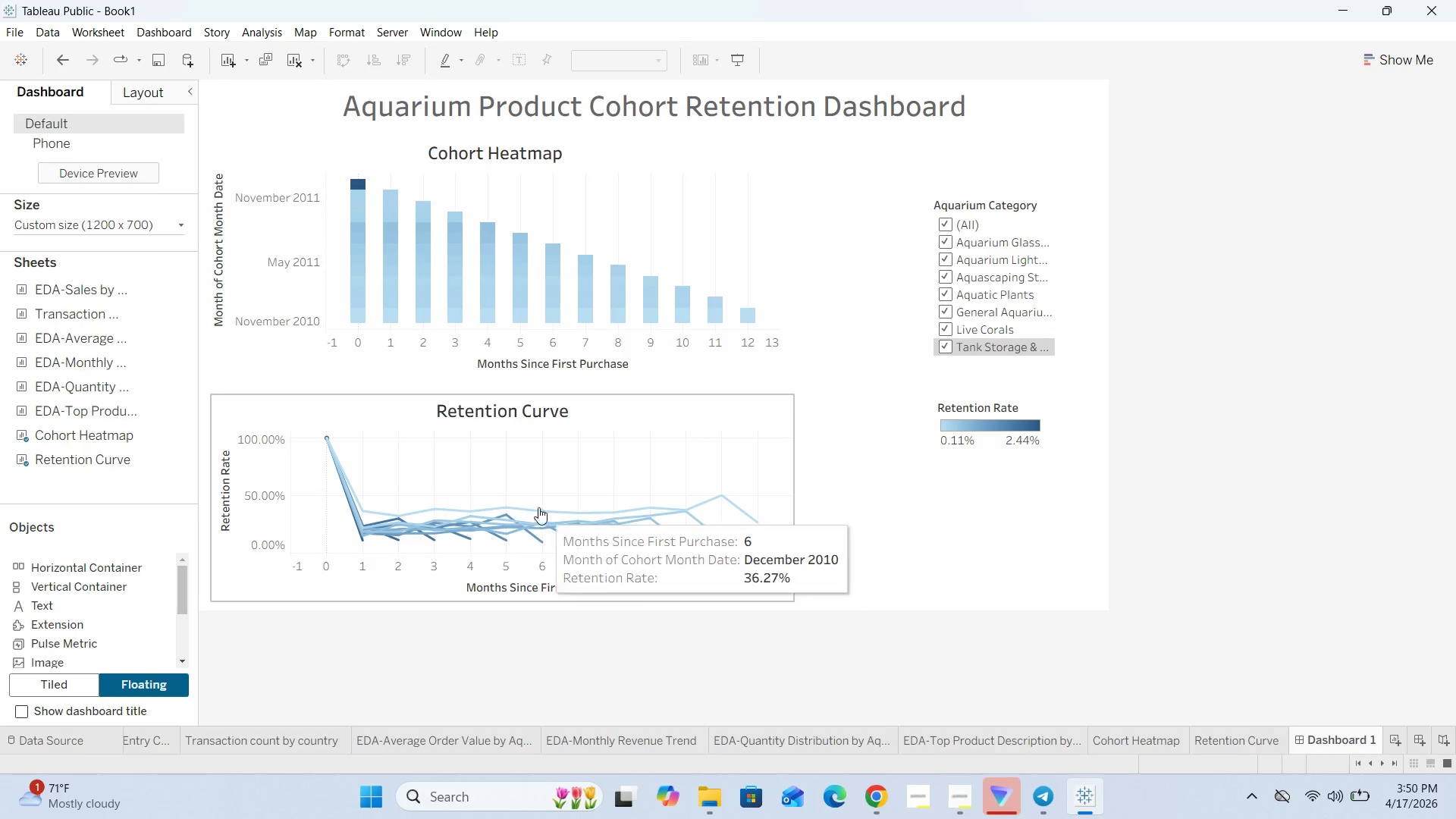 
left_click([974, 732])